 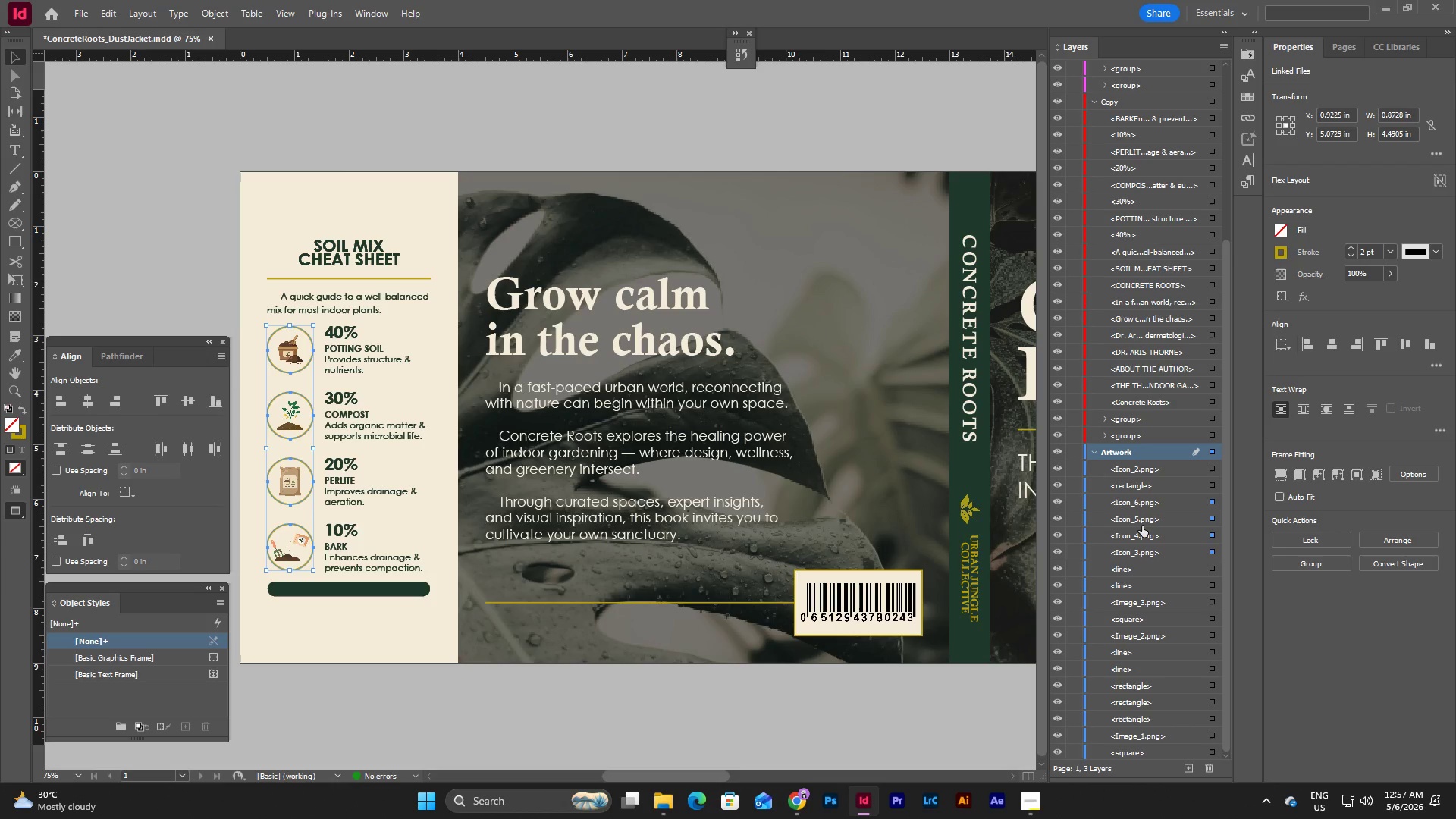 
key(Control+C)
 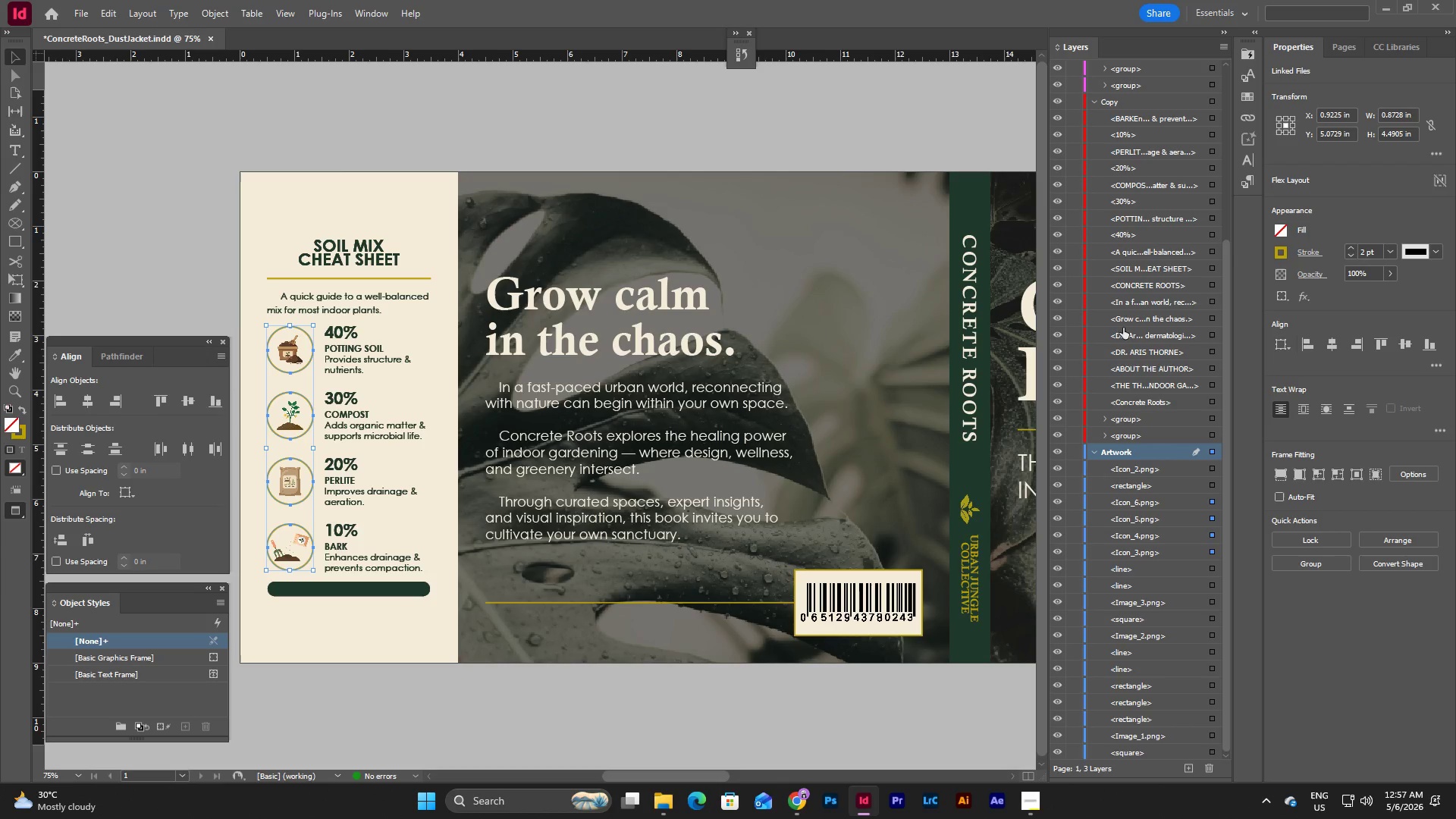 
scroll: coordinate [1167, 383], scroll_direction: up, amount: 20.0
 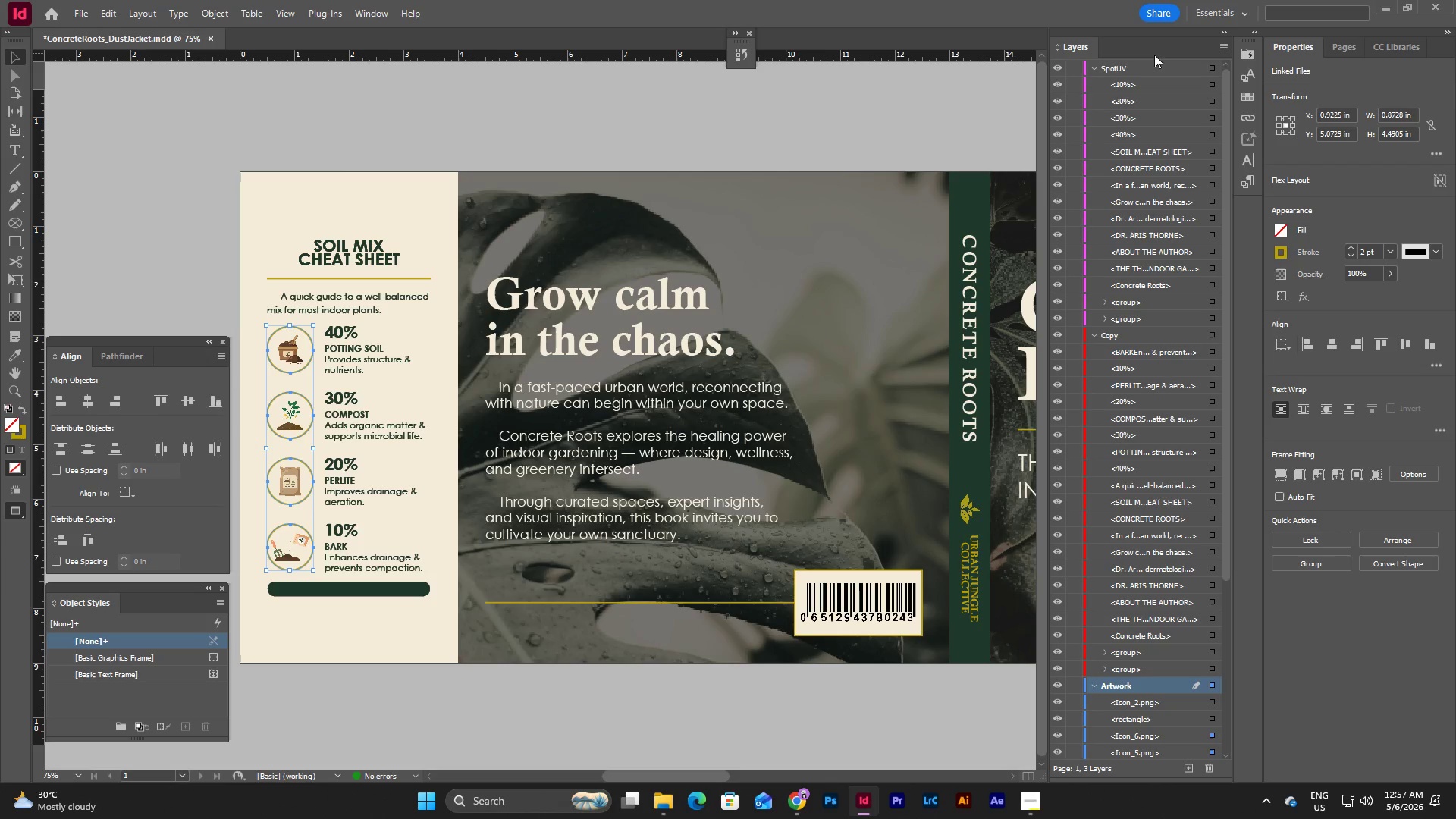 
left_click([1174, 72])
 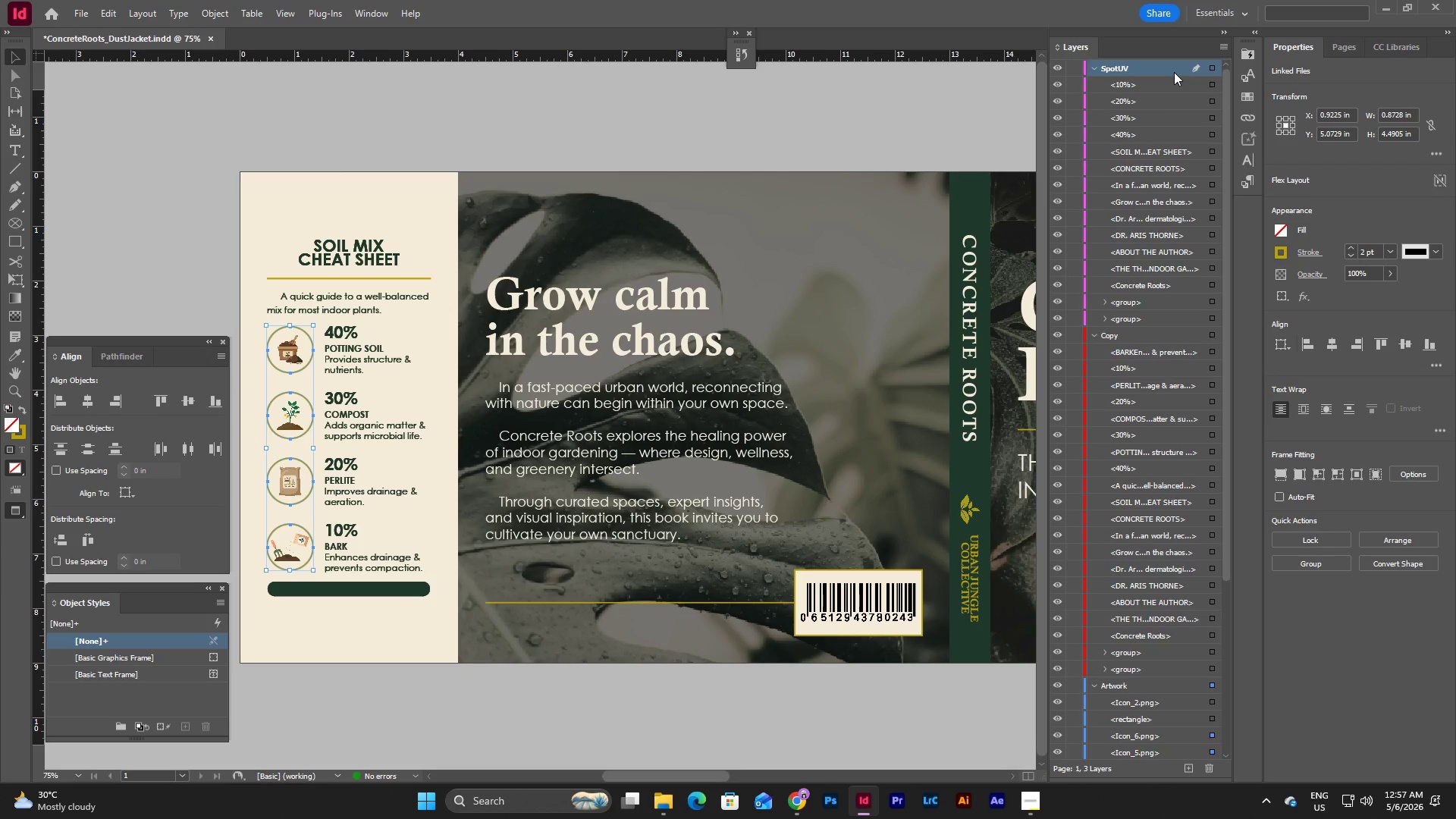 
key(Control+V)
 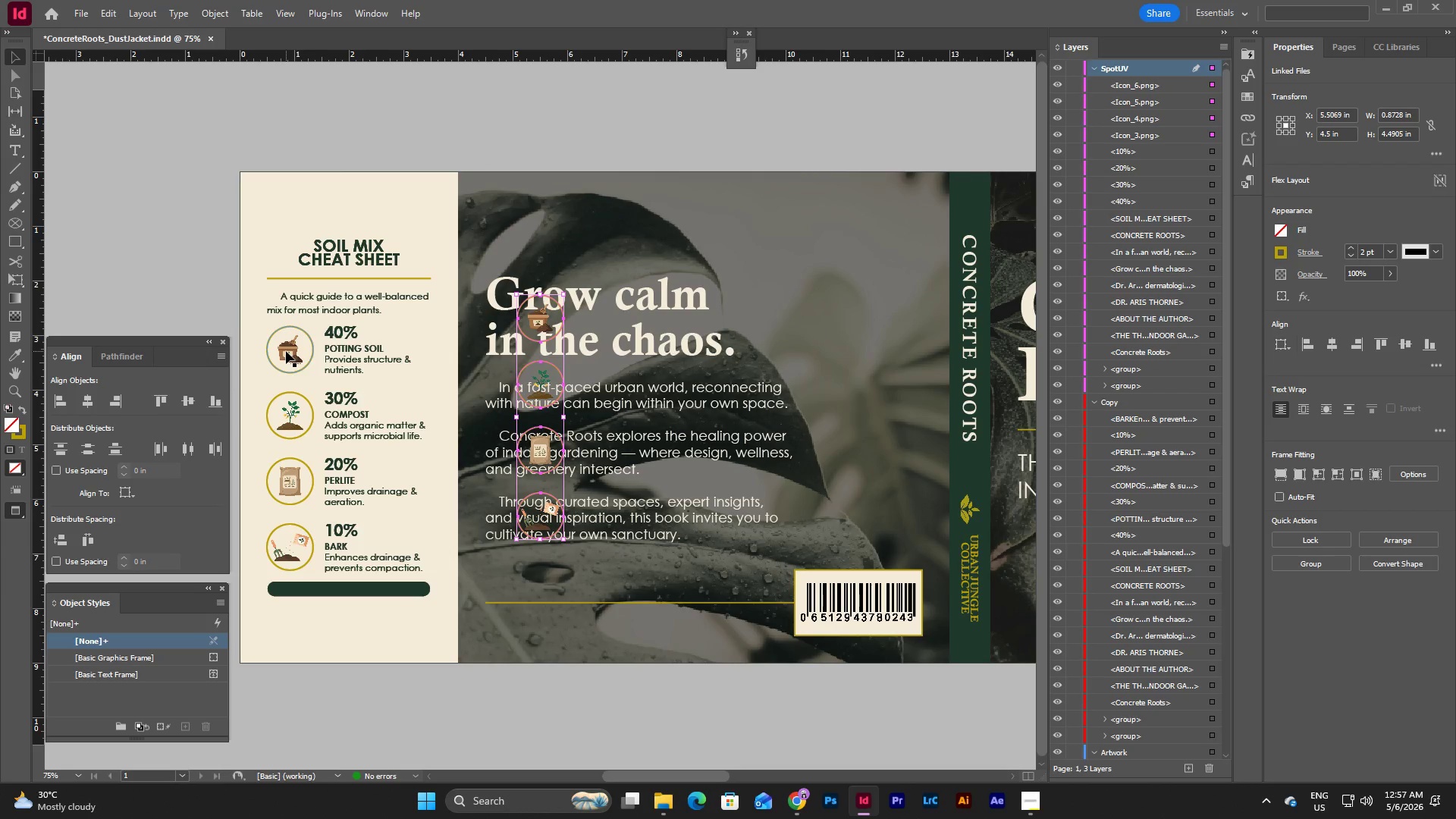 
left_click_drag(start_coordinate=[261, 343], to_coordinate=[272, 447])
 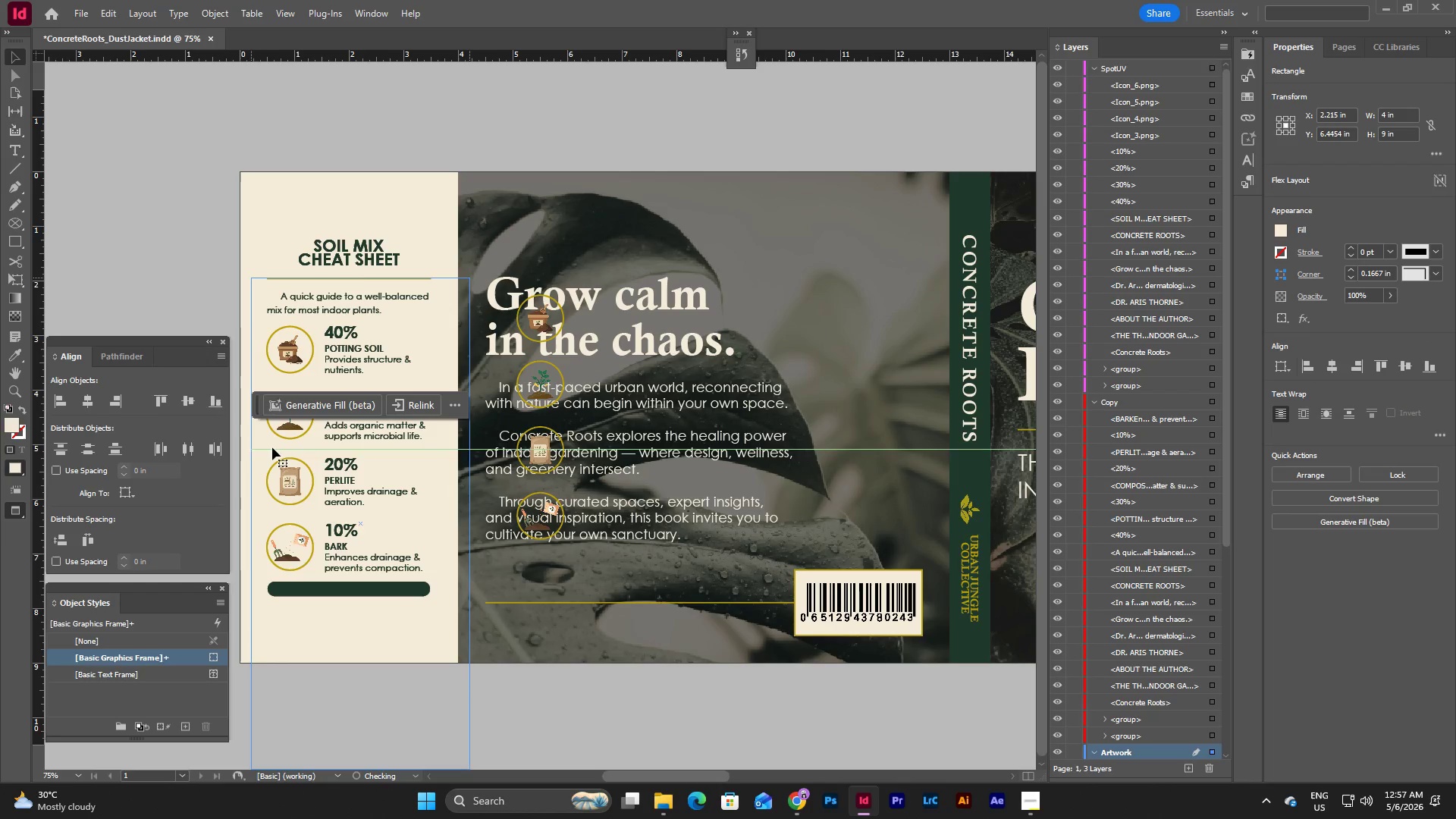 
key(Control+Z)
 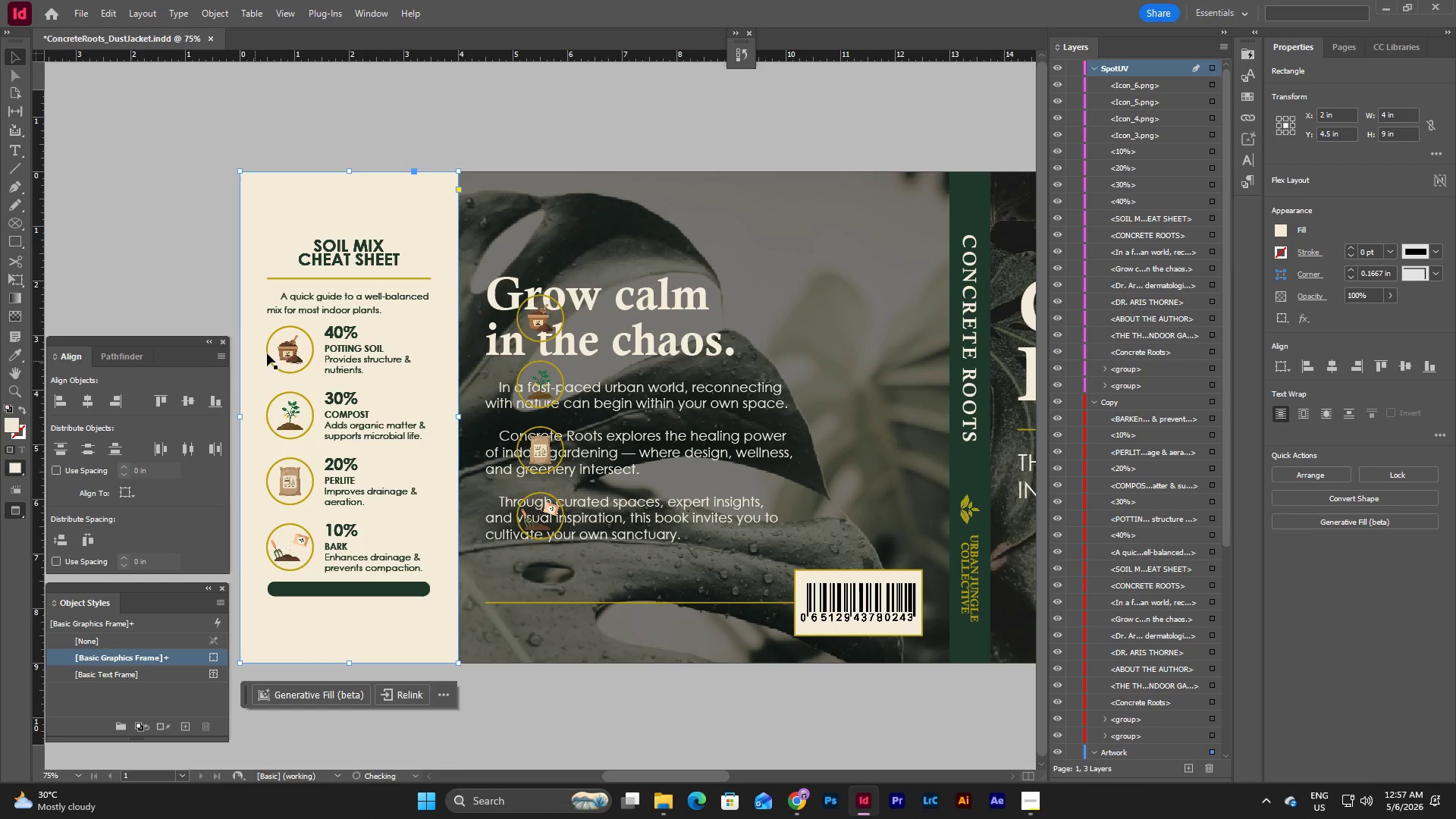 
left_click([289, 346])
 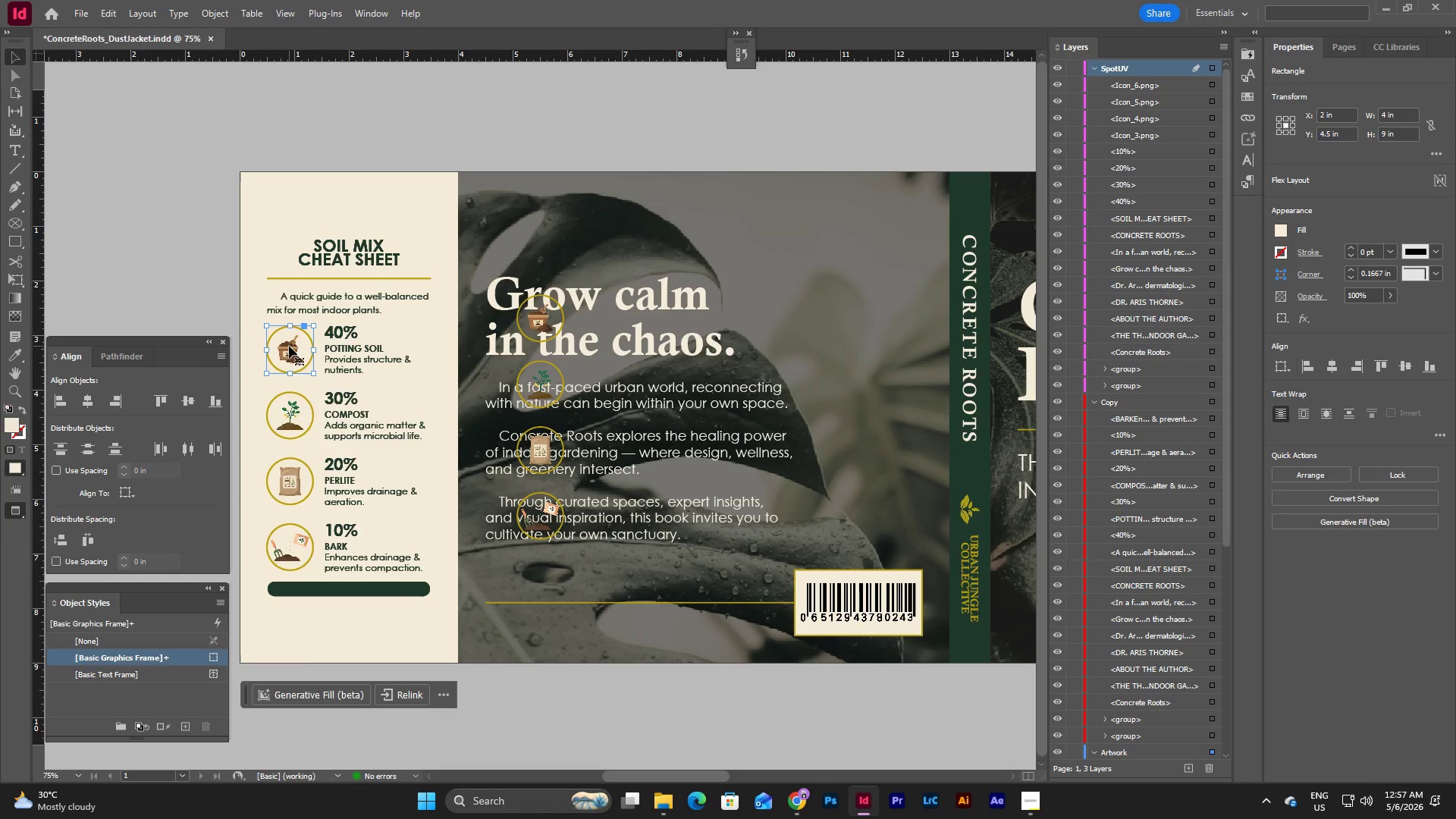 
hold_key(key=ShiftLeft, duration=2.73)
left_click([289, 422])
 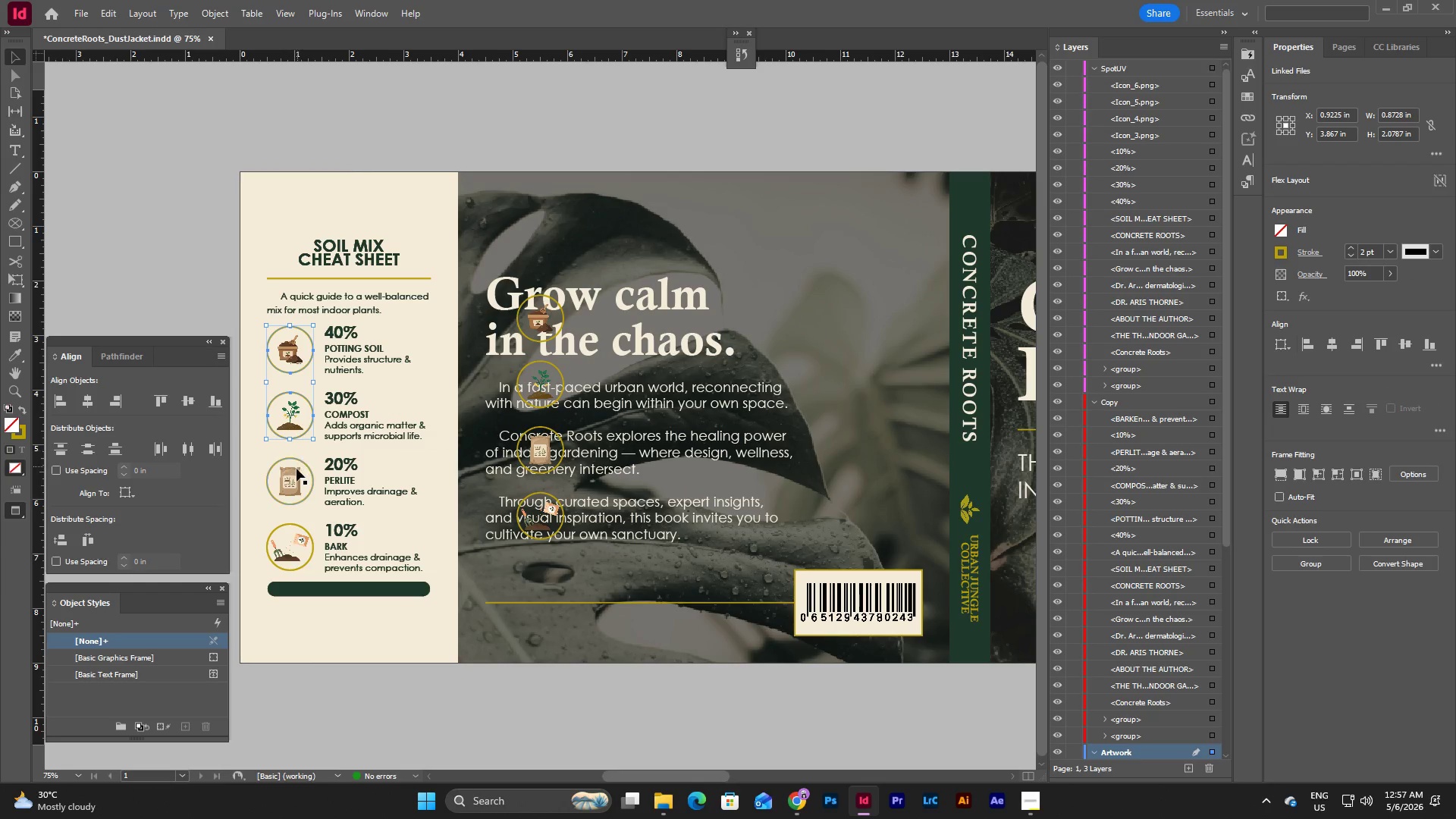 
left_click([297, 472])
 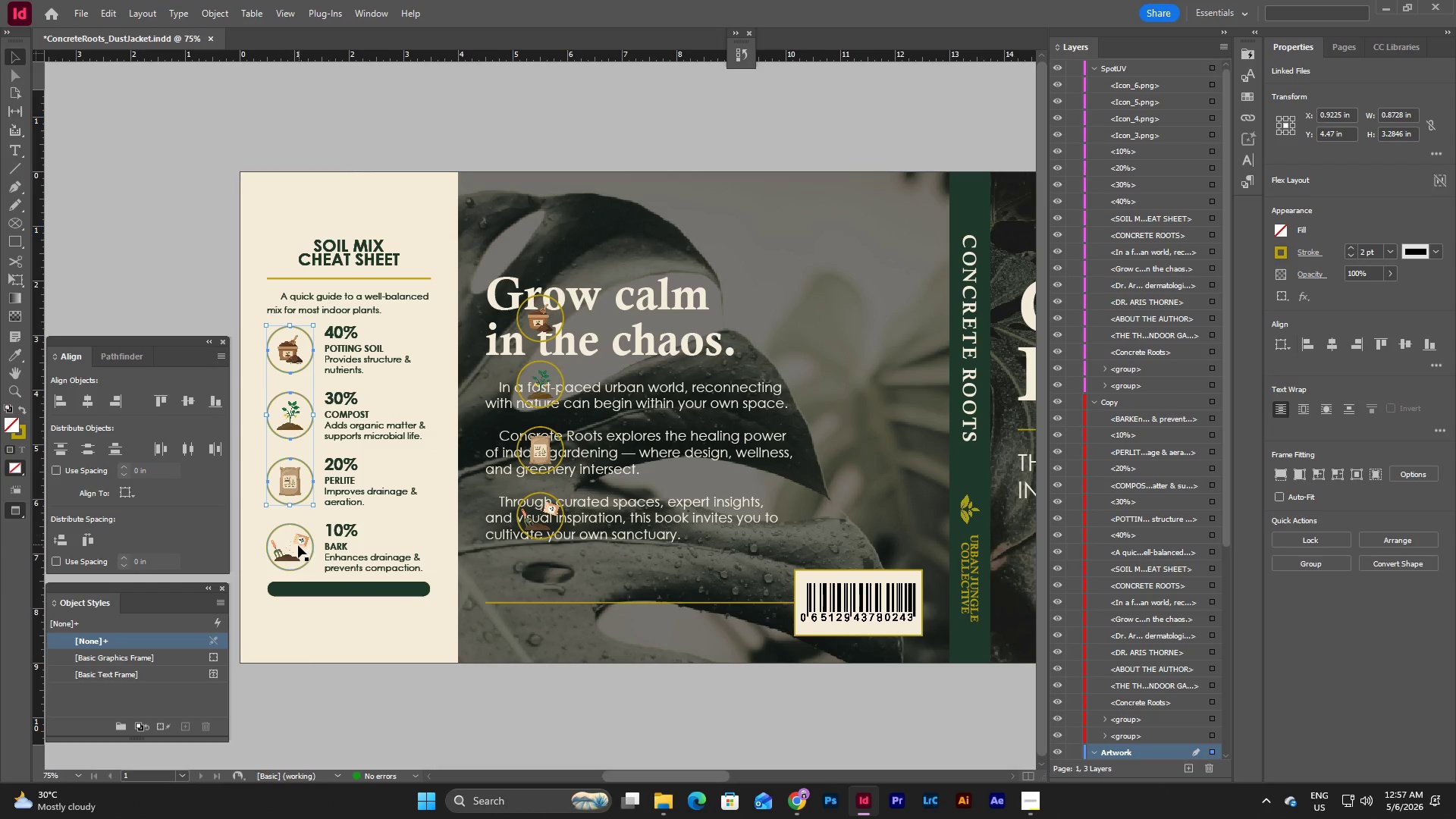 
left_click([297, 549])
 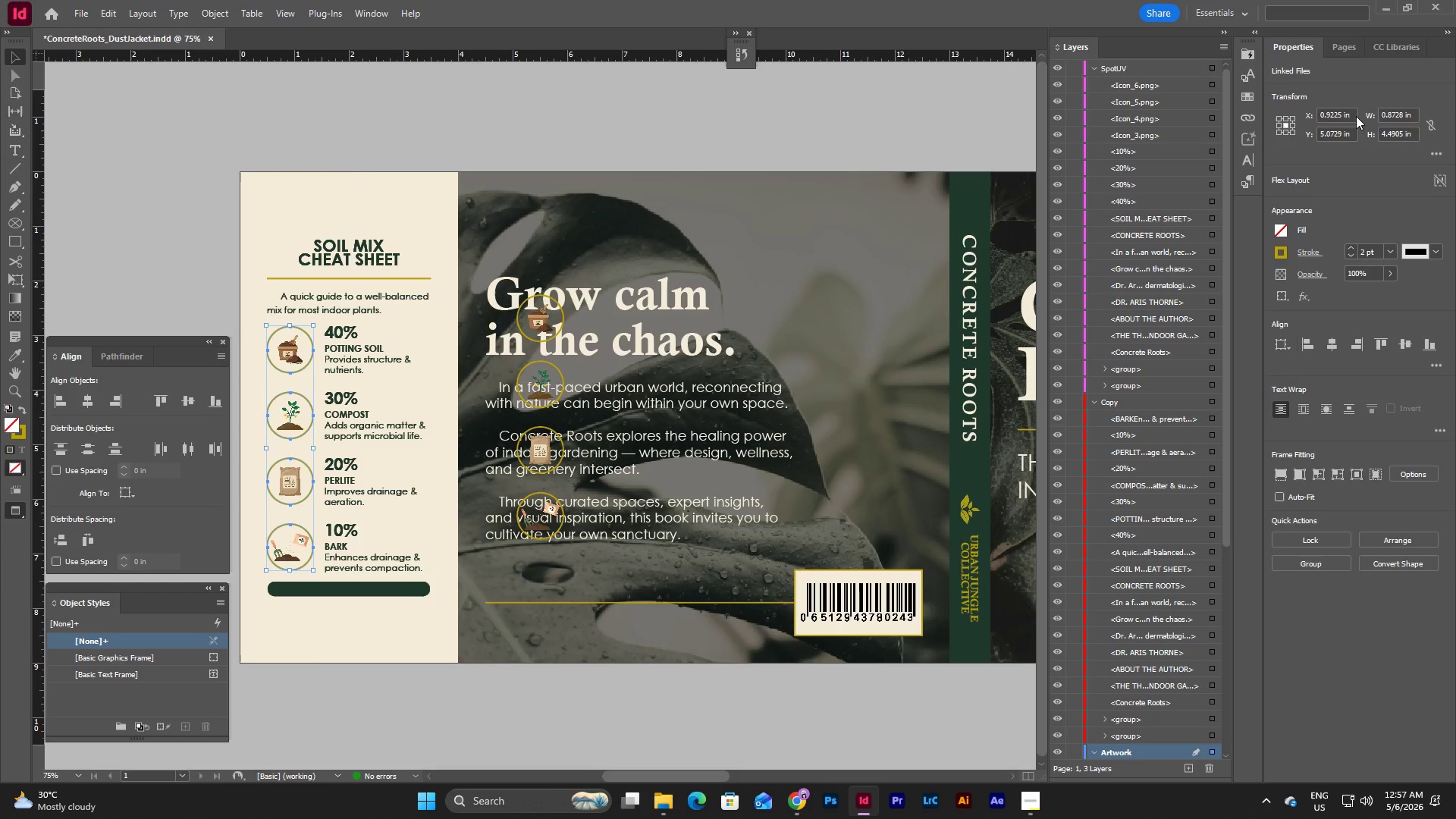 
left_click_drag(start_coordinate=[1354, 115], to_coordinate=[1305, 112])
 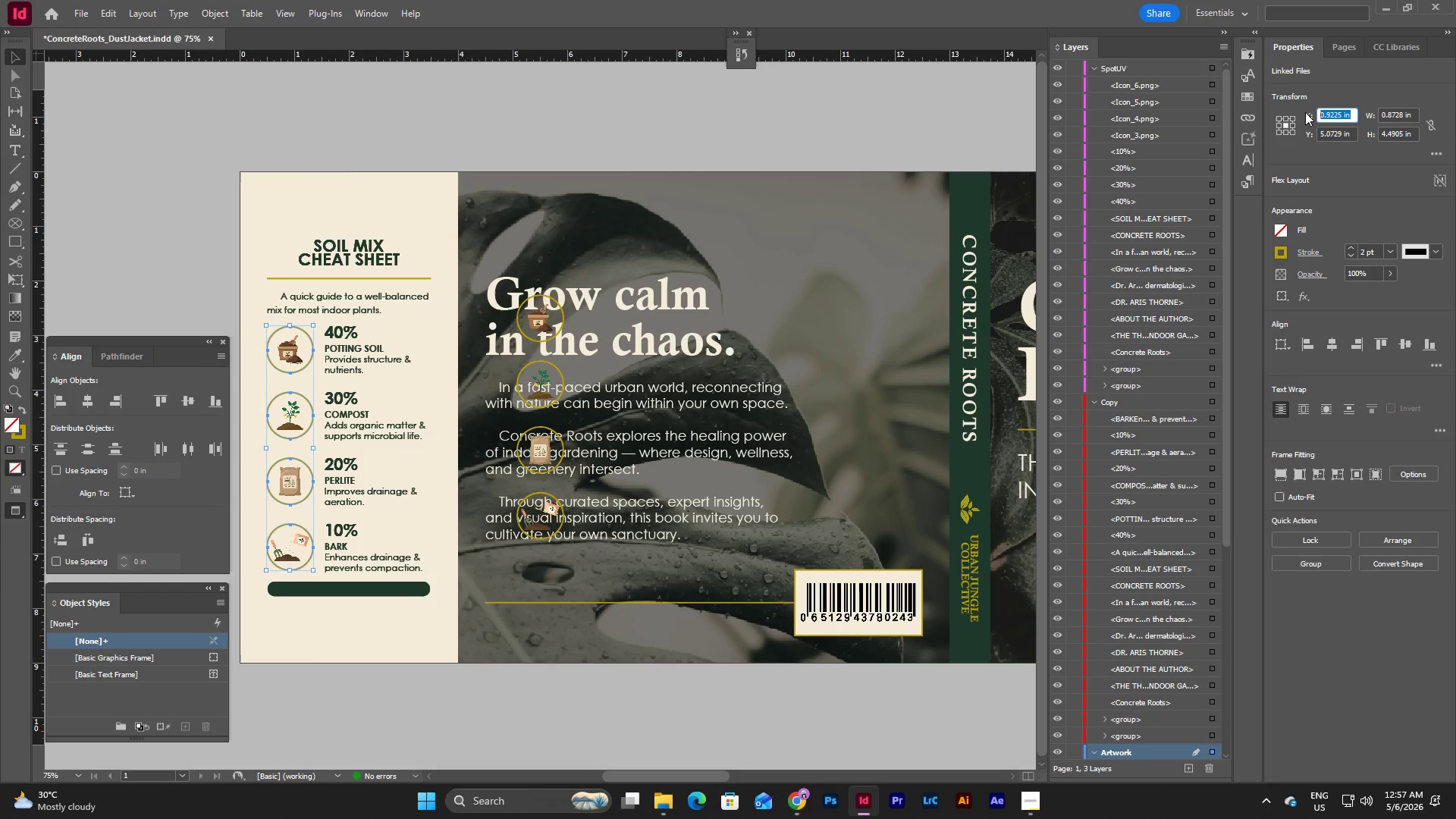 
key(Control+C)
 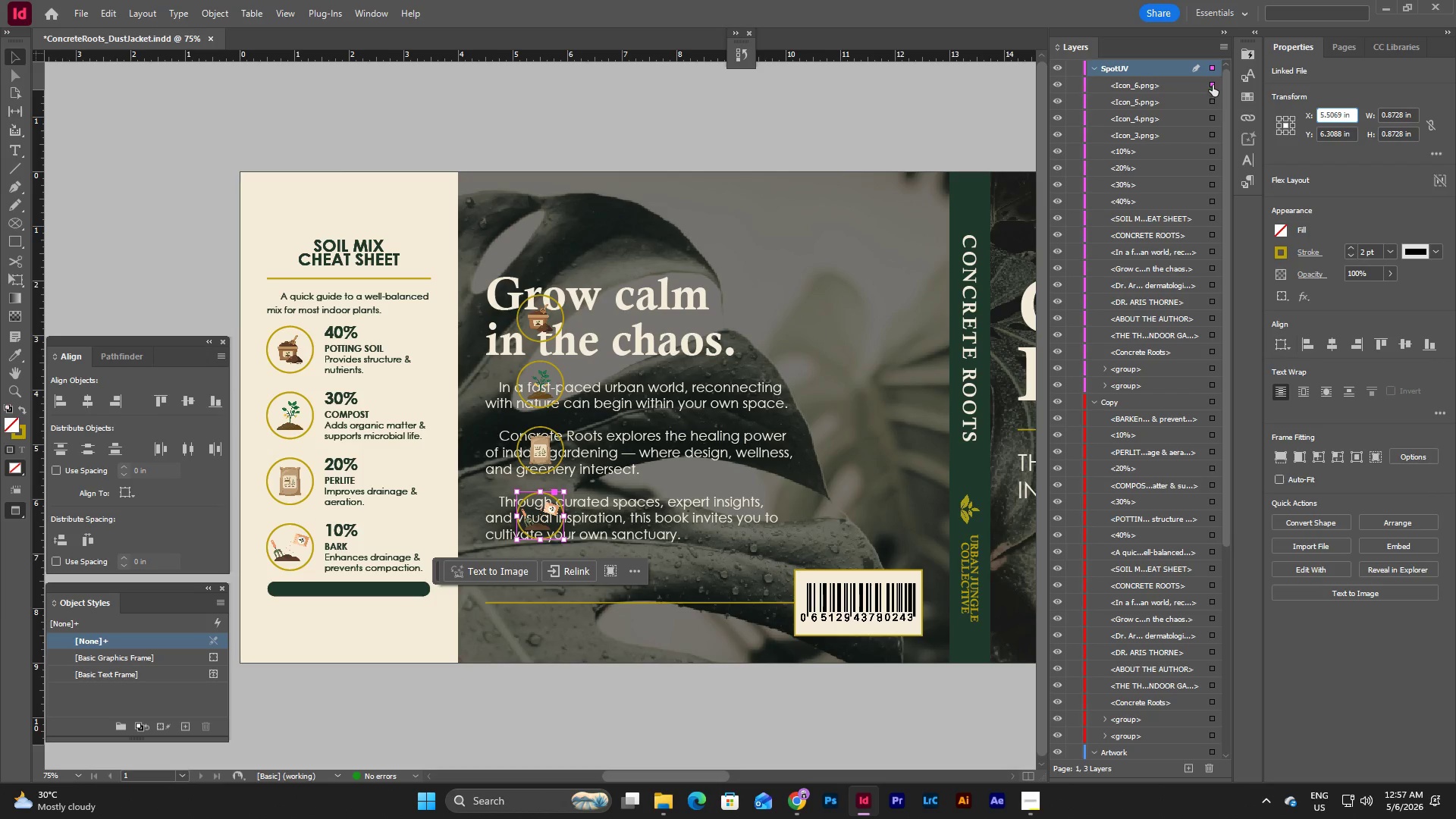 
double_click([1213, 113])
 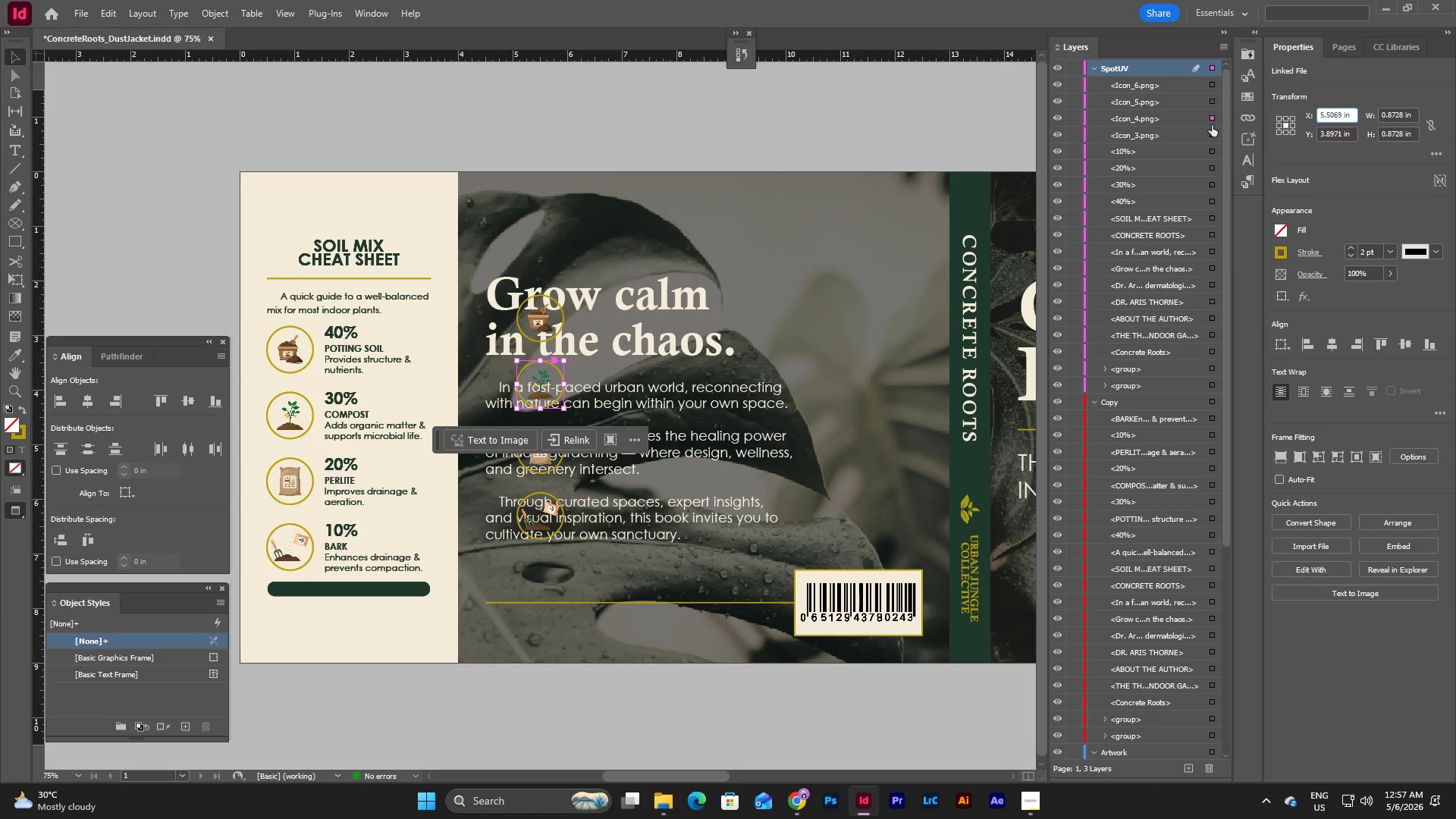 
left_click([1212, 125])
 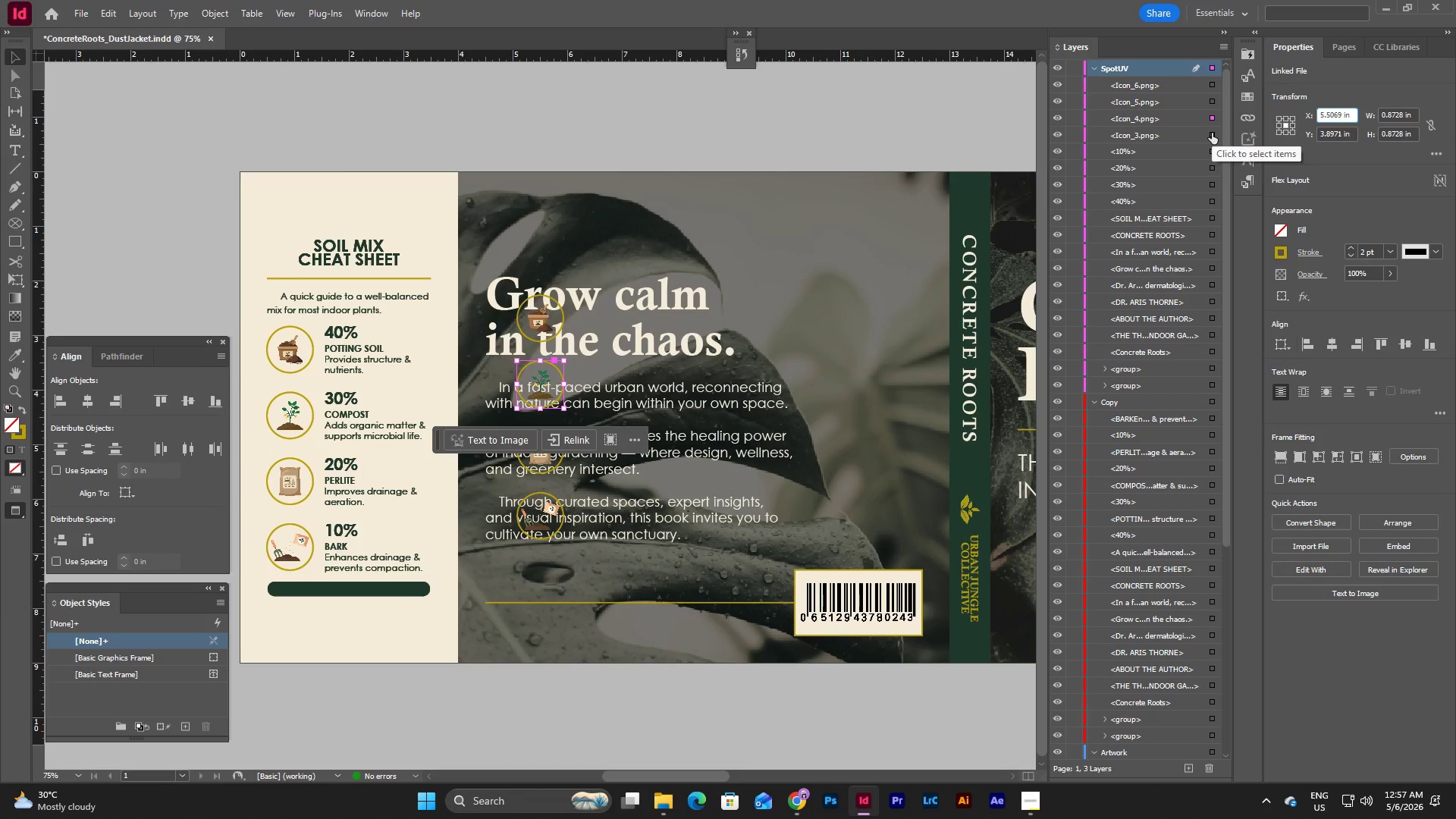 
left_click([1212, 133])
 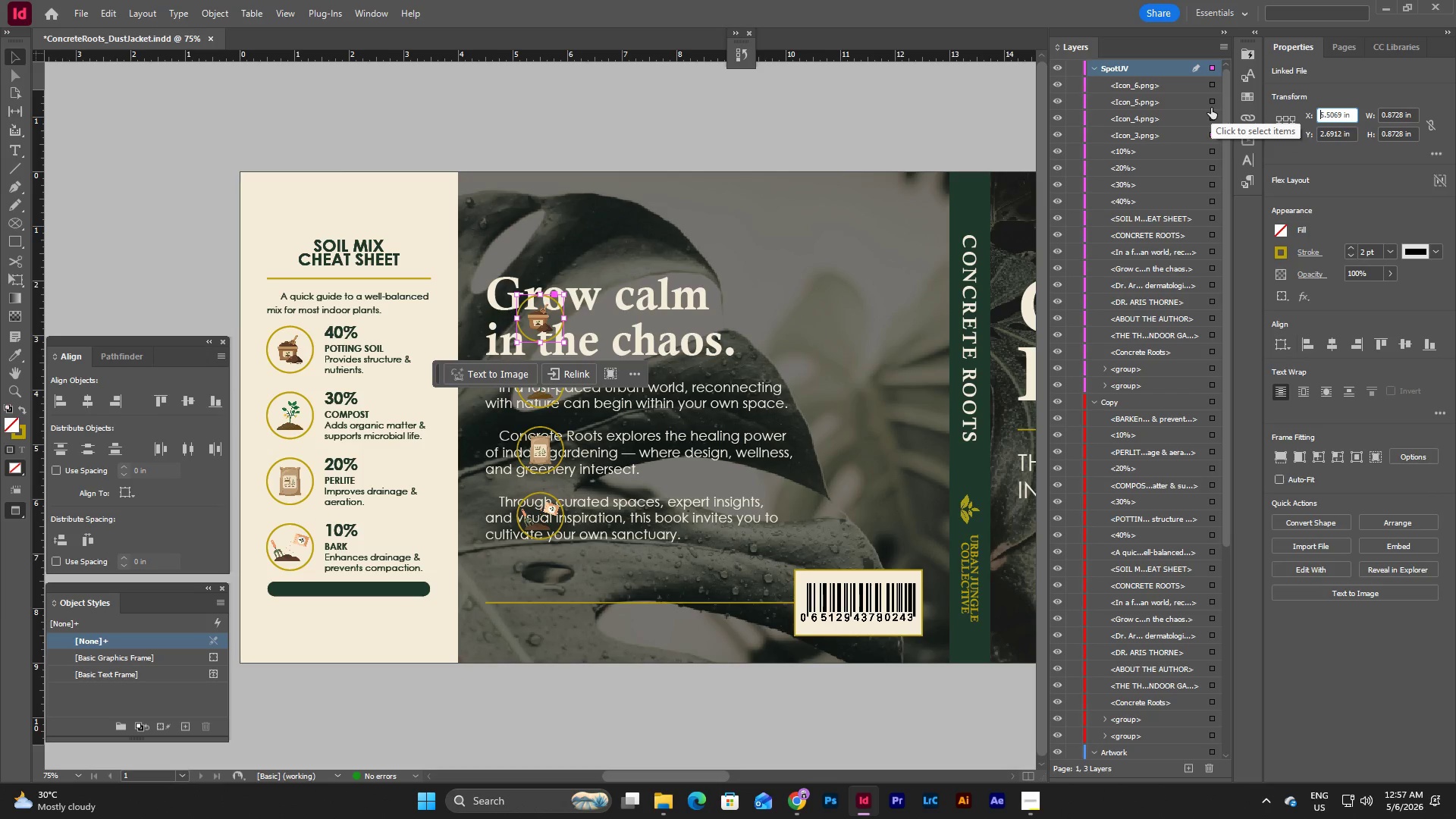 
hold_key(key=ShiftLeft, duration=3.33)
left_click([1211, 108])
 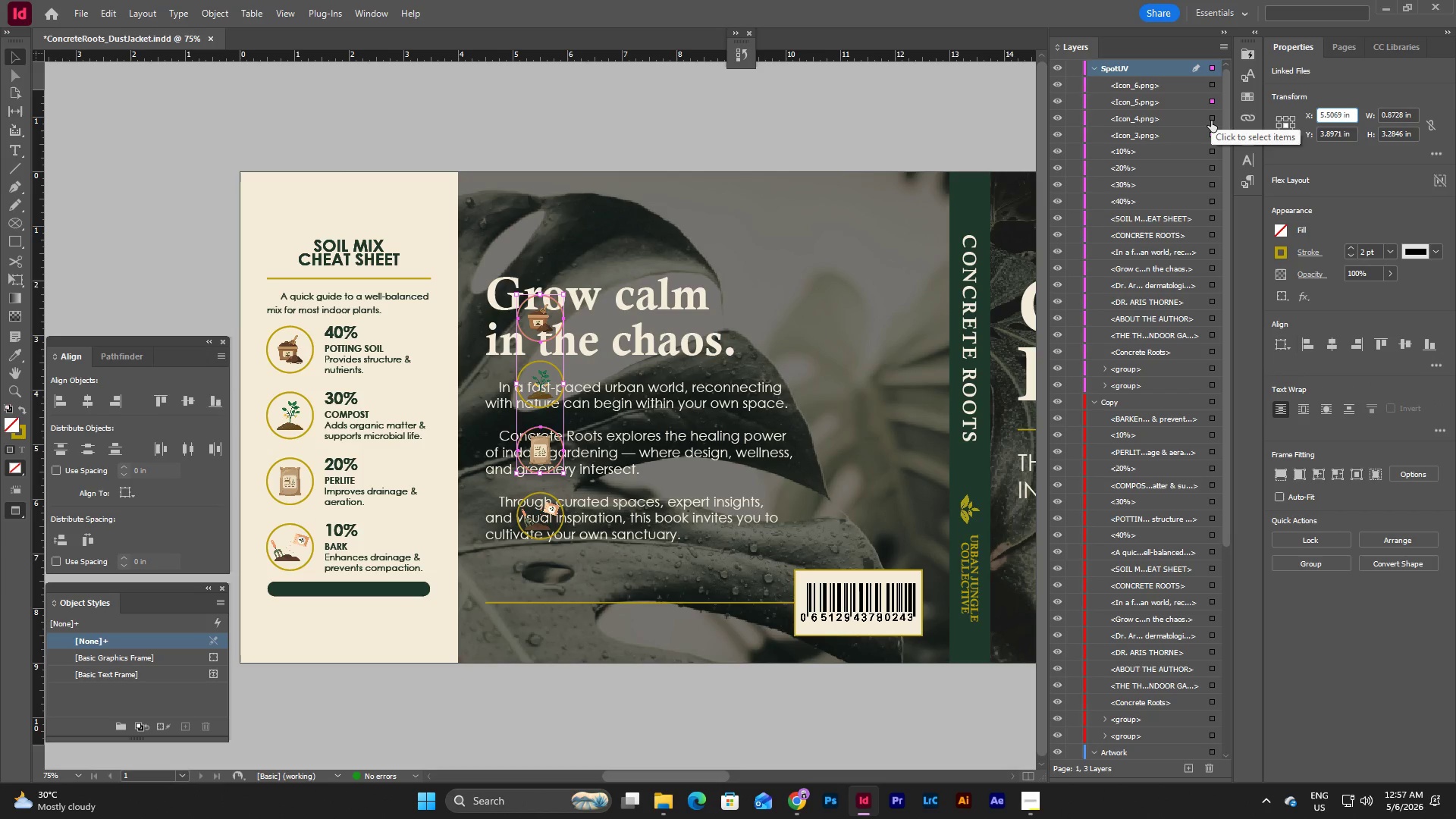 
left_click([1211, 121])
 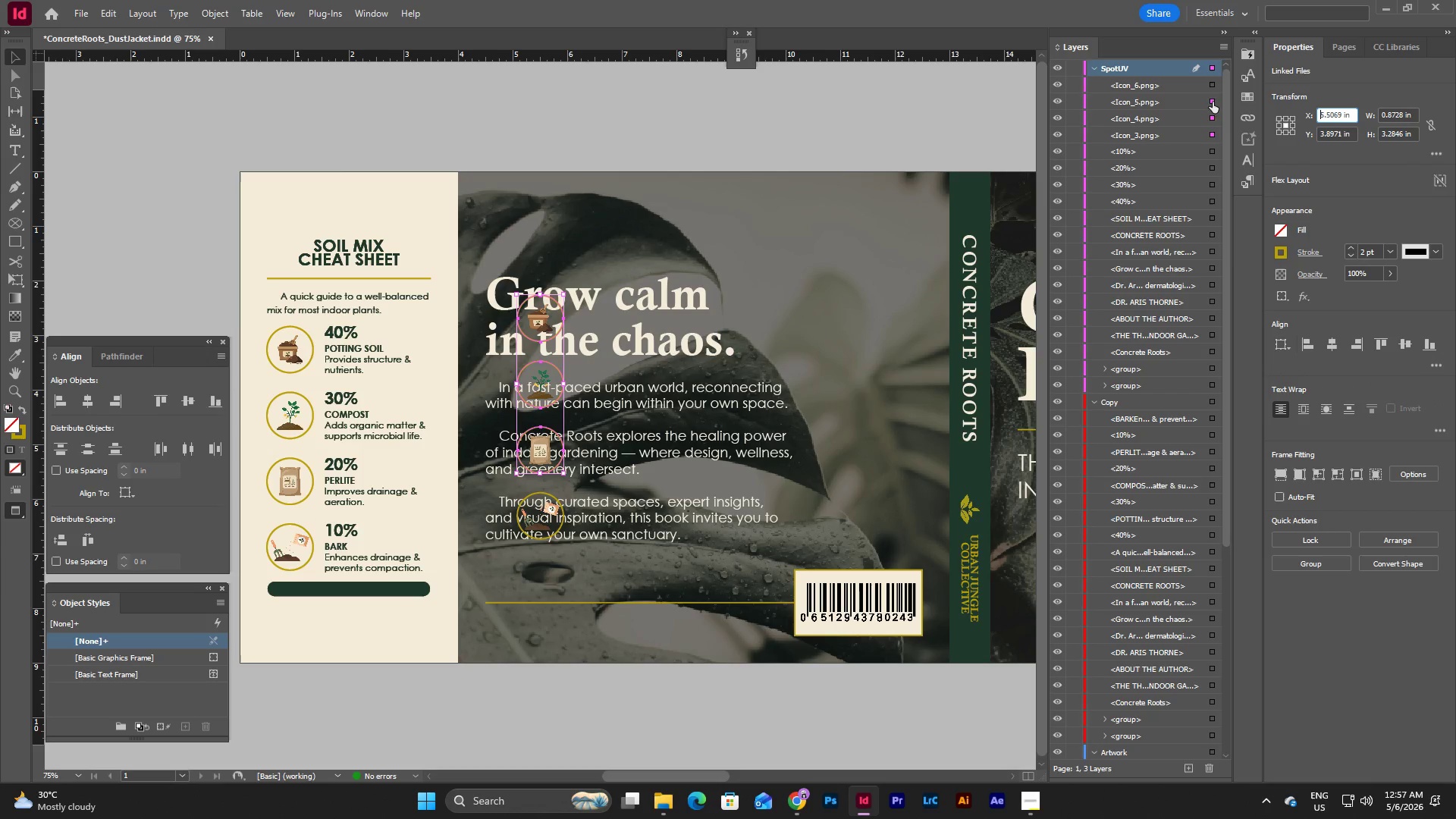 
left_click([1216, 83])
 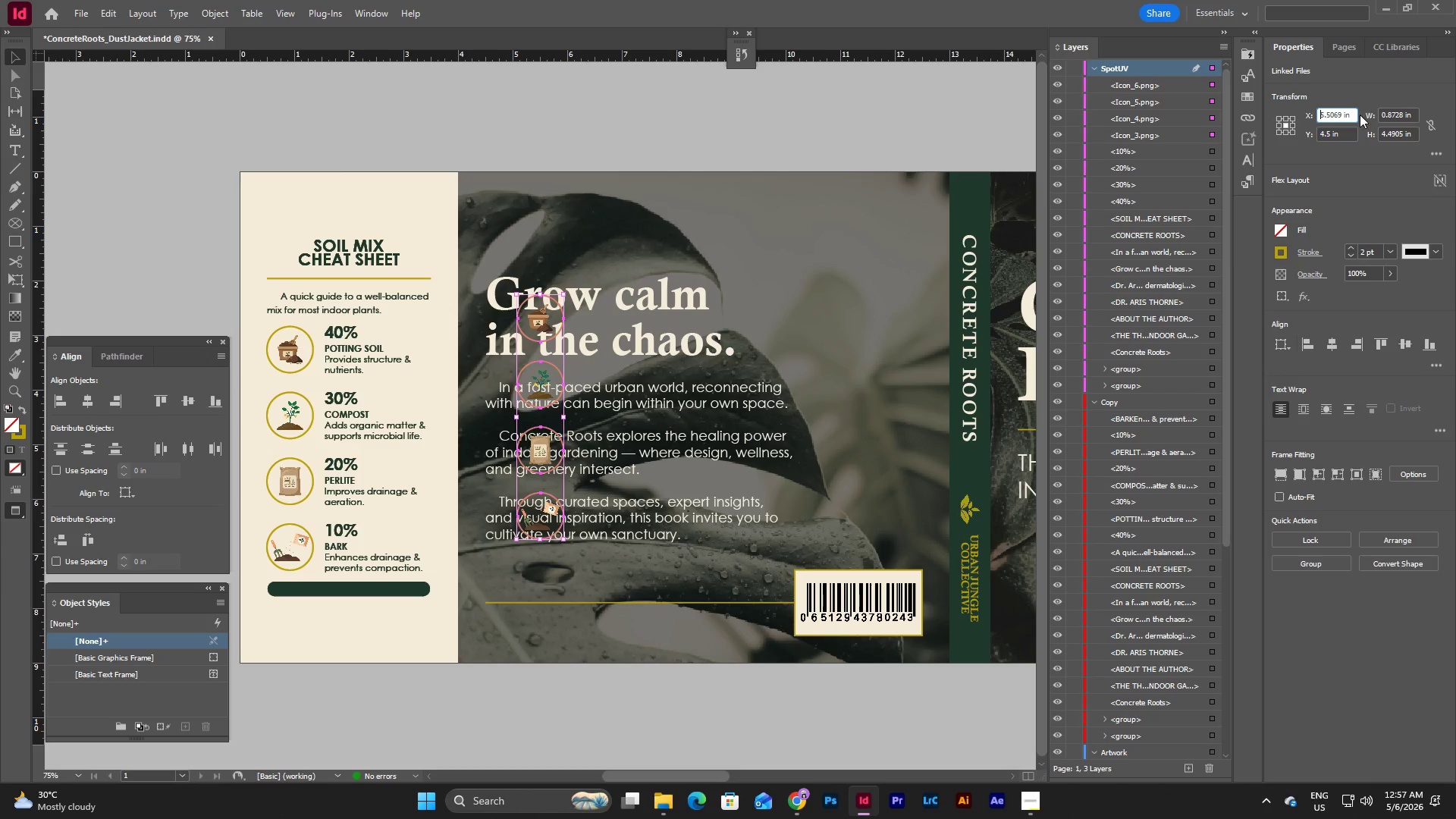 
left_click_drag(start_coordinate=[1354, 116], to_coordinate=[1278, 116])
 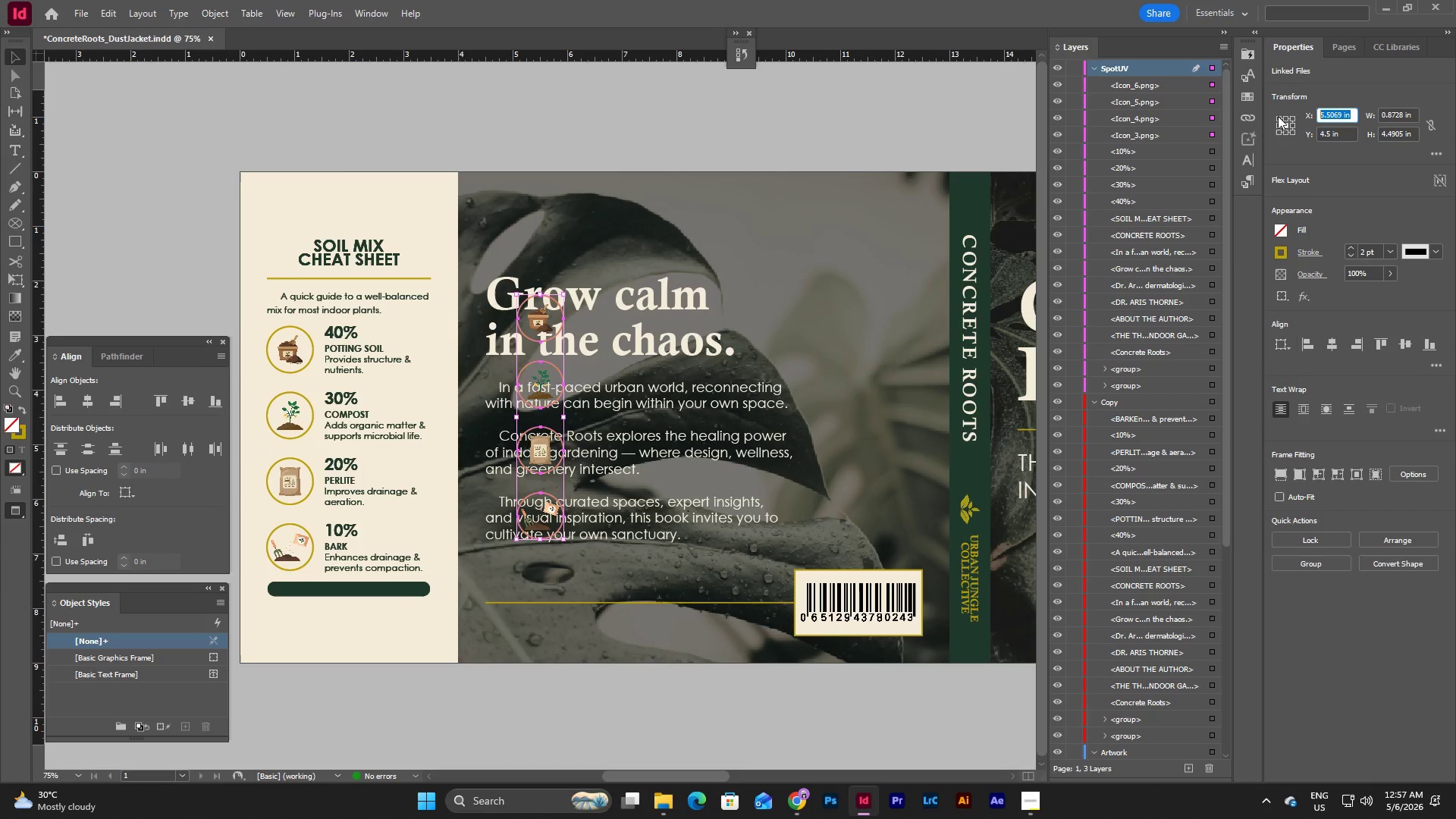 
key(Control+V)
 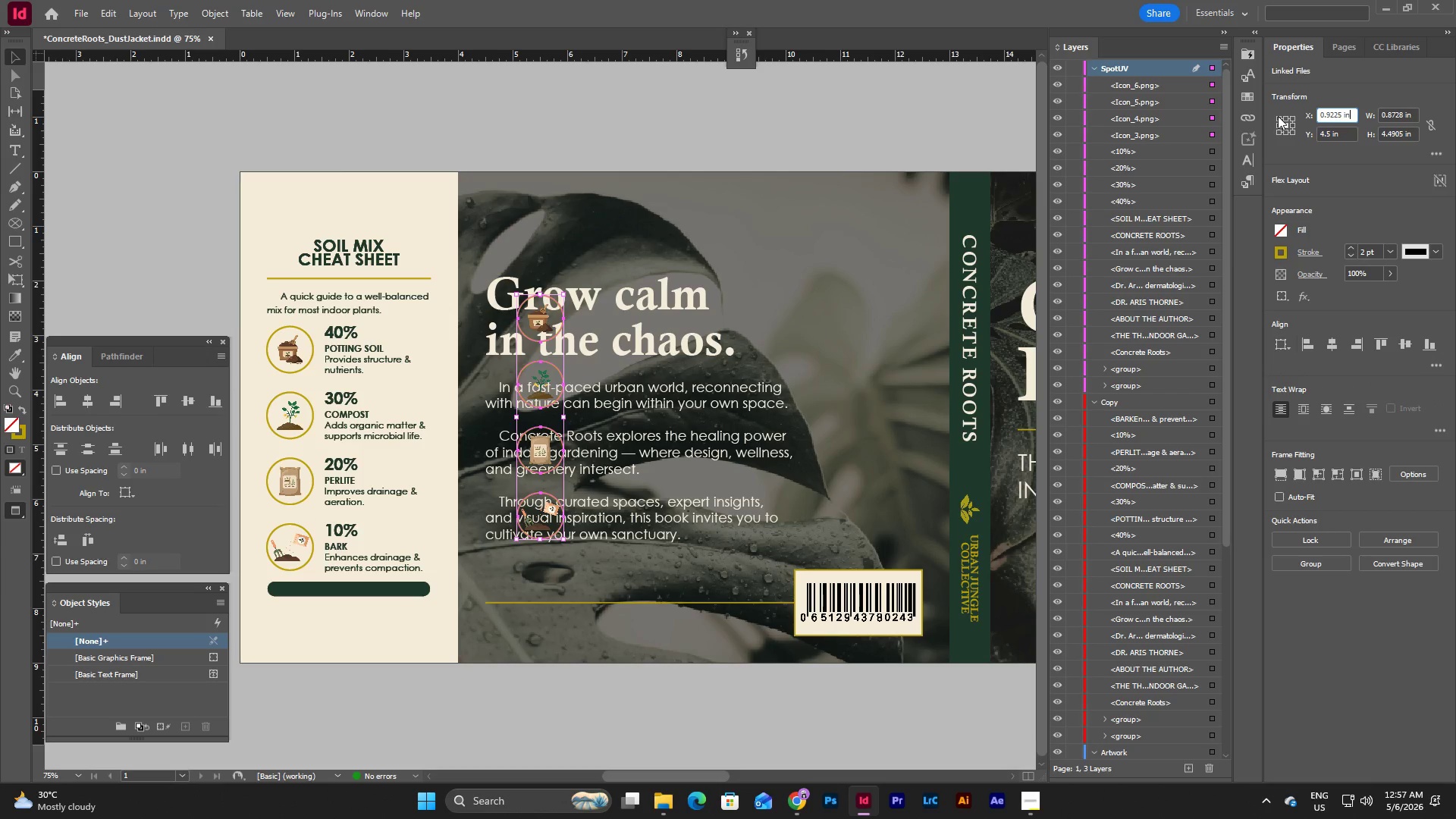 
key(NumpadEnter)
 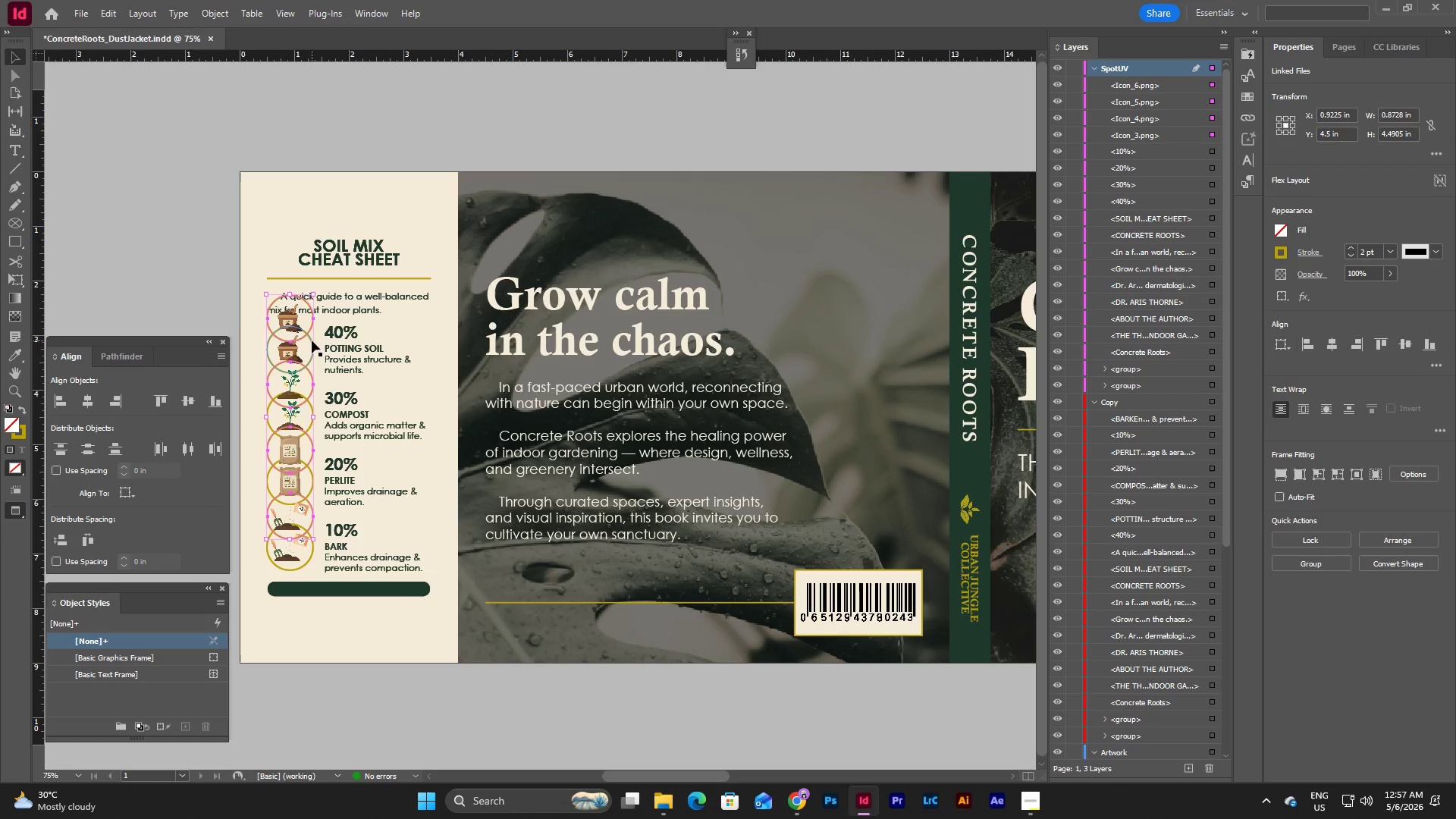 
scroll: coordinate [1169, 330], scroll_direction: down, amount: 3.0
 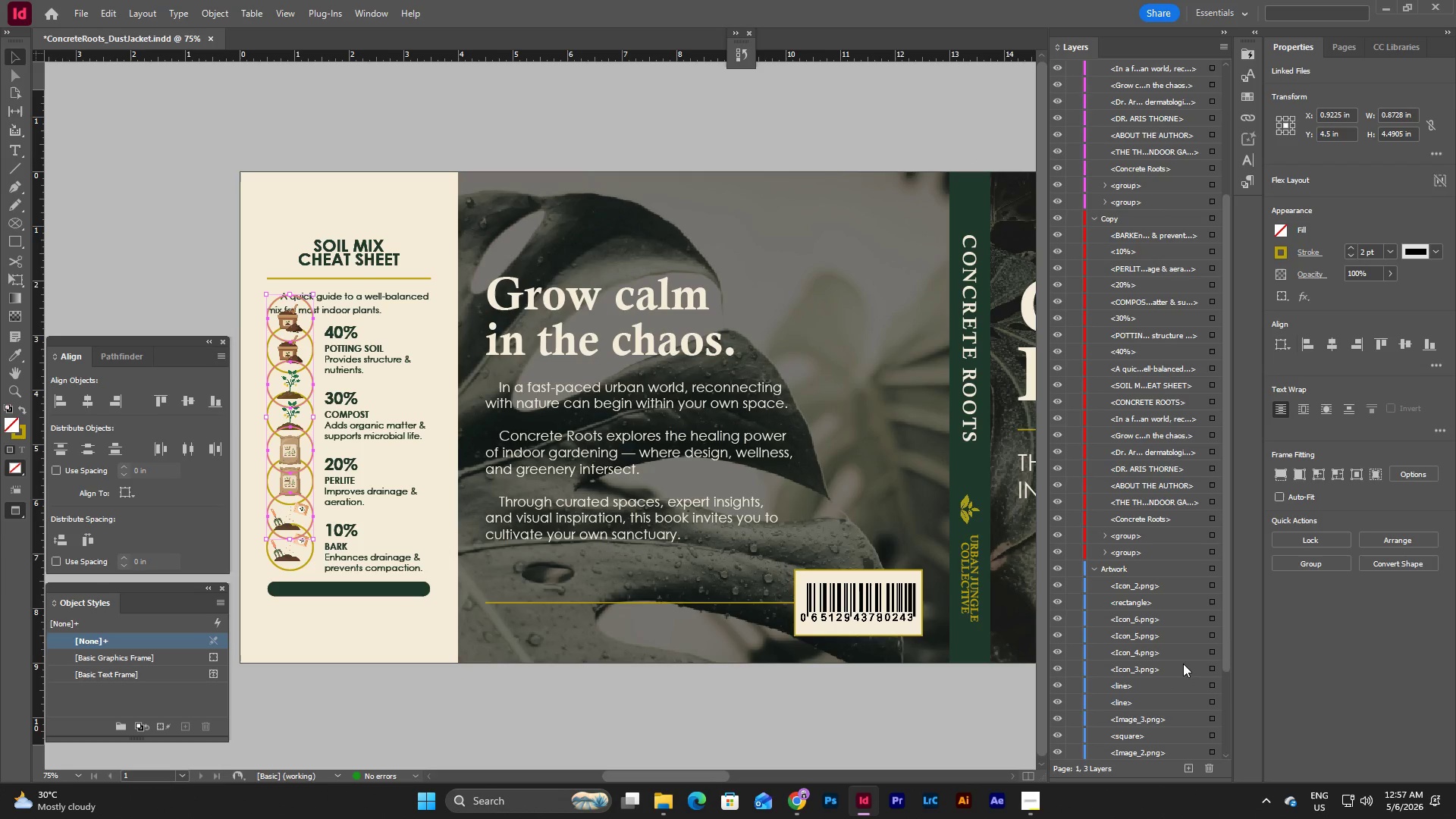 
scroll: coordinate [1173, 529], scroll_direction: up, amount: 14.0
 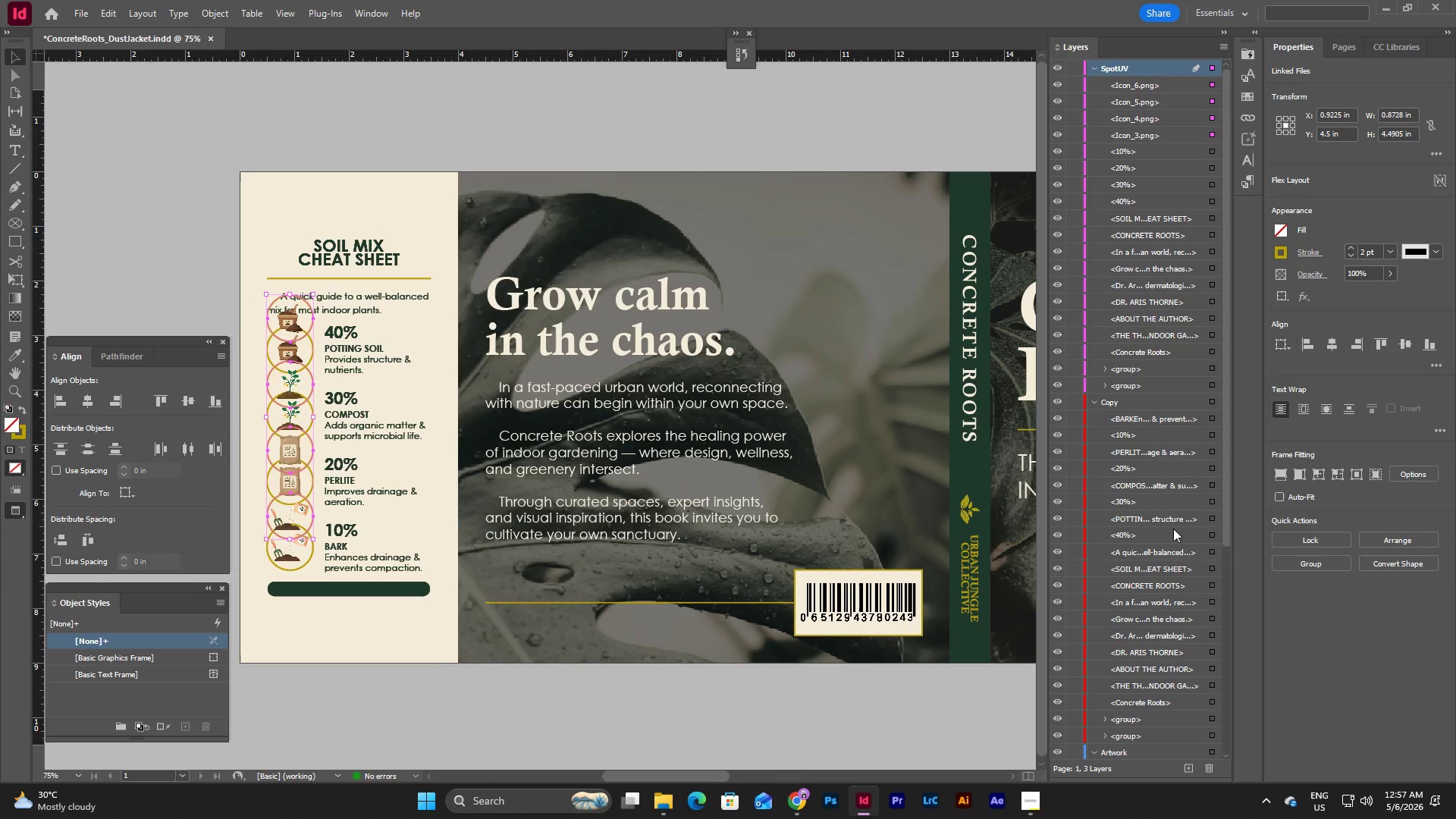 
scroll: coordinate [1173, 529], scroll_direction: down, amount: 12.0
 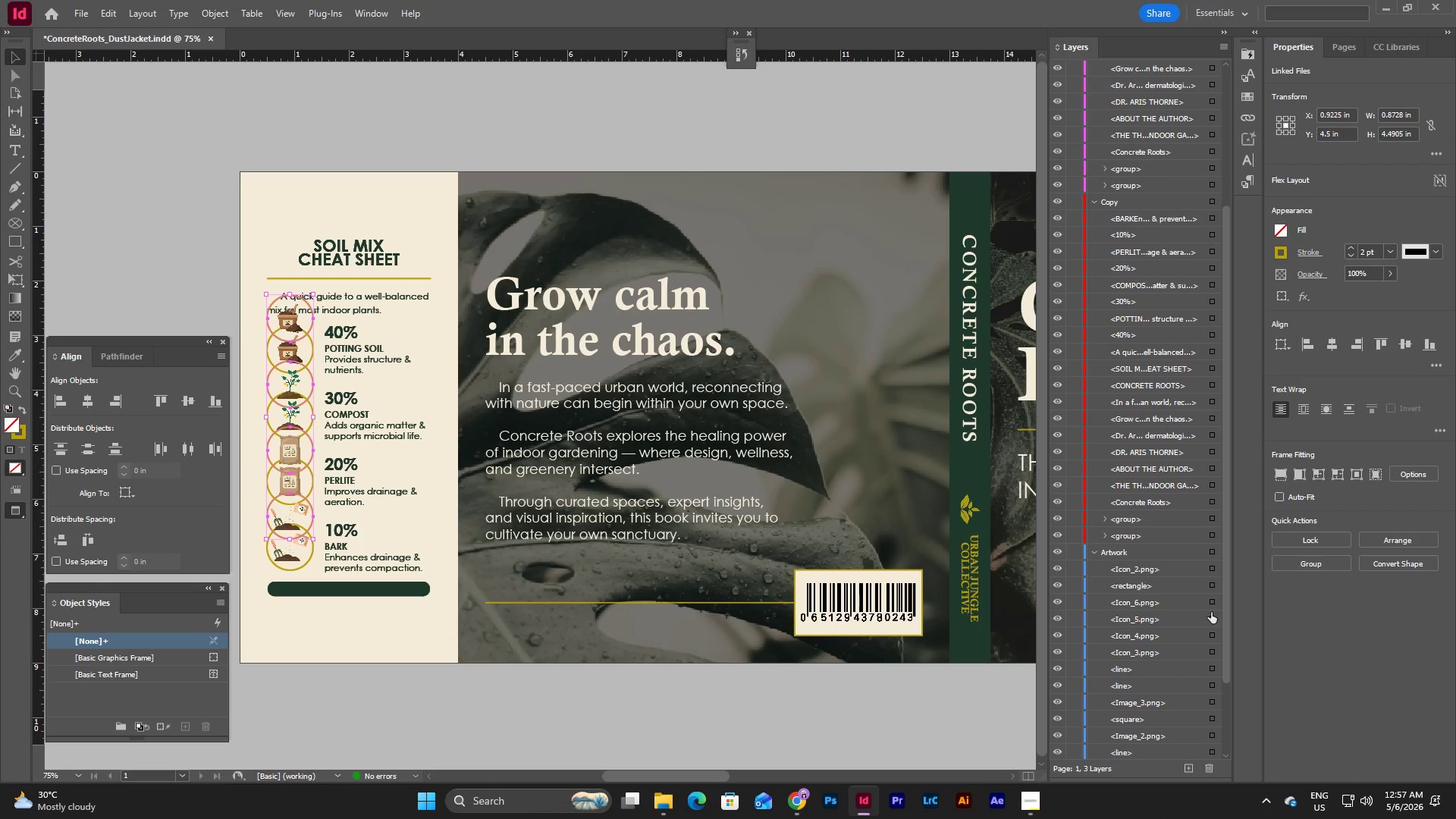 
hold_key(key=ShiftLeft, duration=1.02)
left_click([1213, 603])
 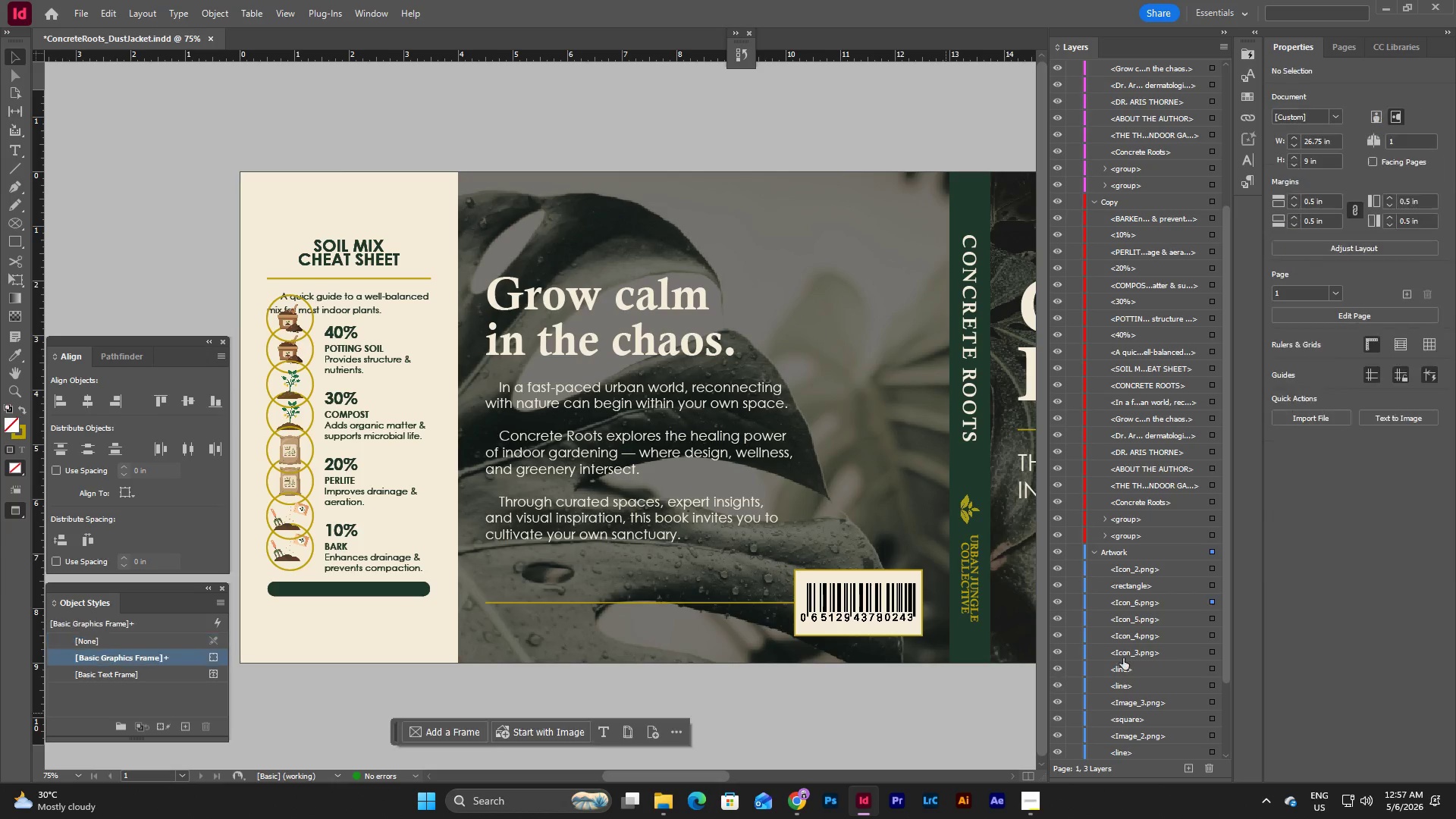 
left_click([1210, 601])
 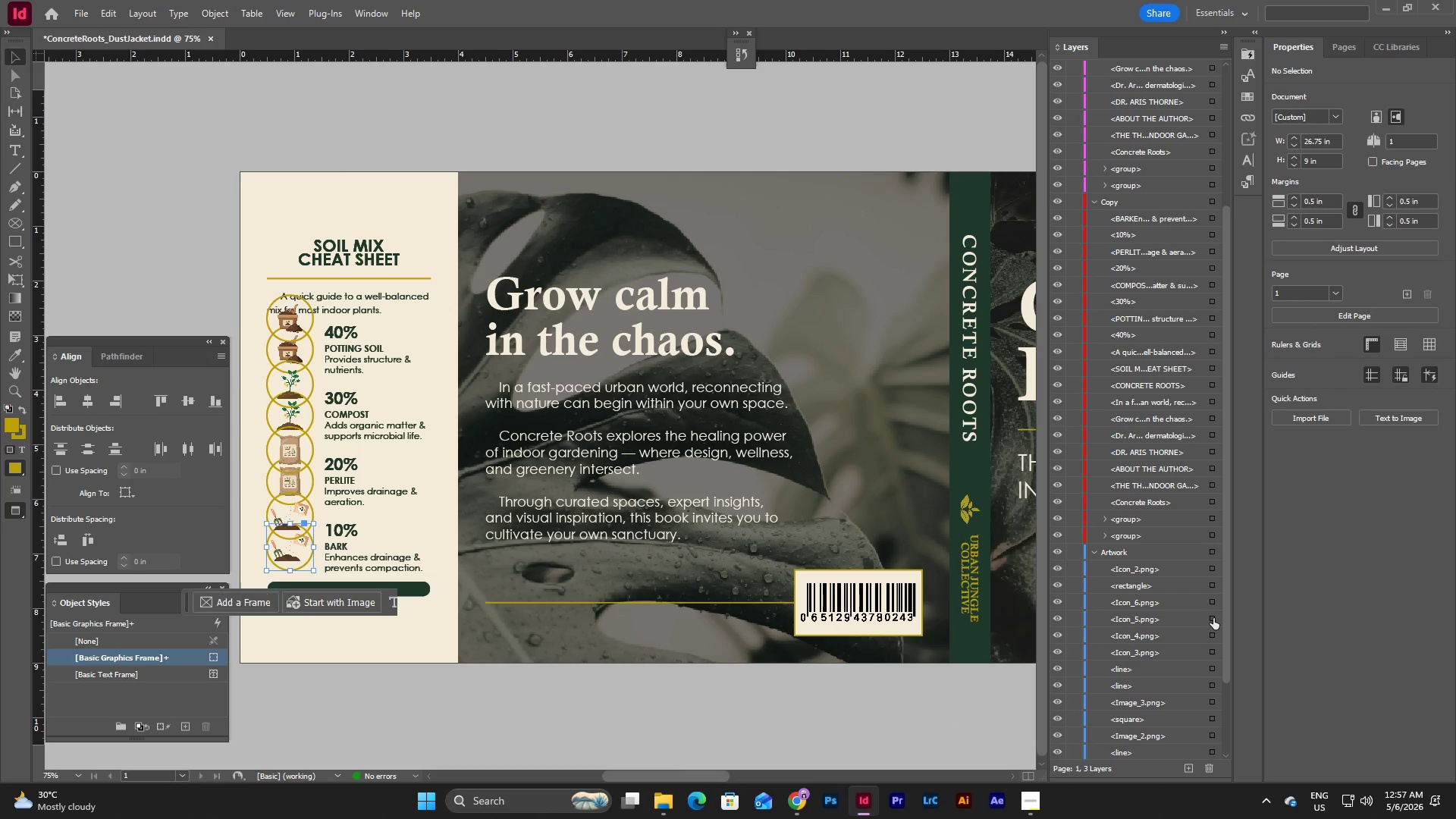 
hold_key(key=ShiftLeft, duration=2.14)
left_click([1213, 618])
 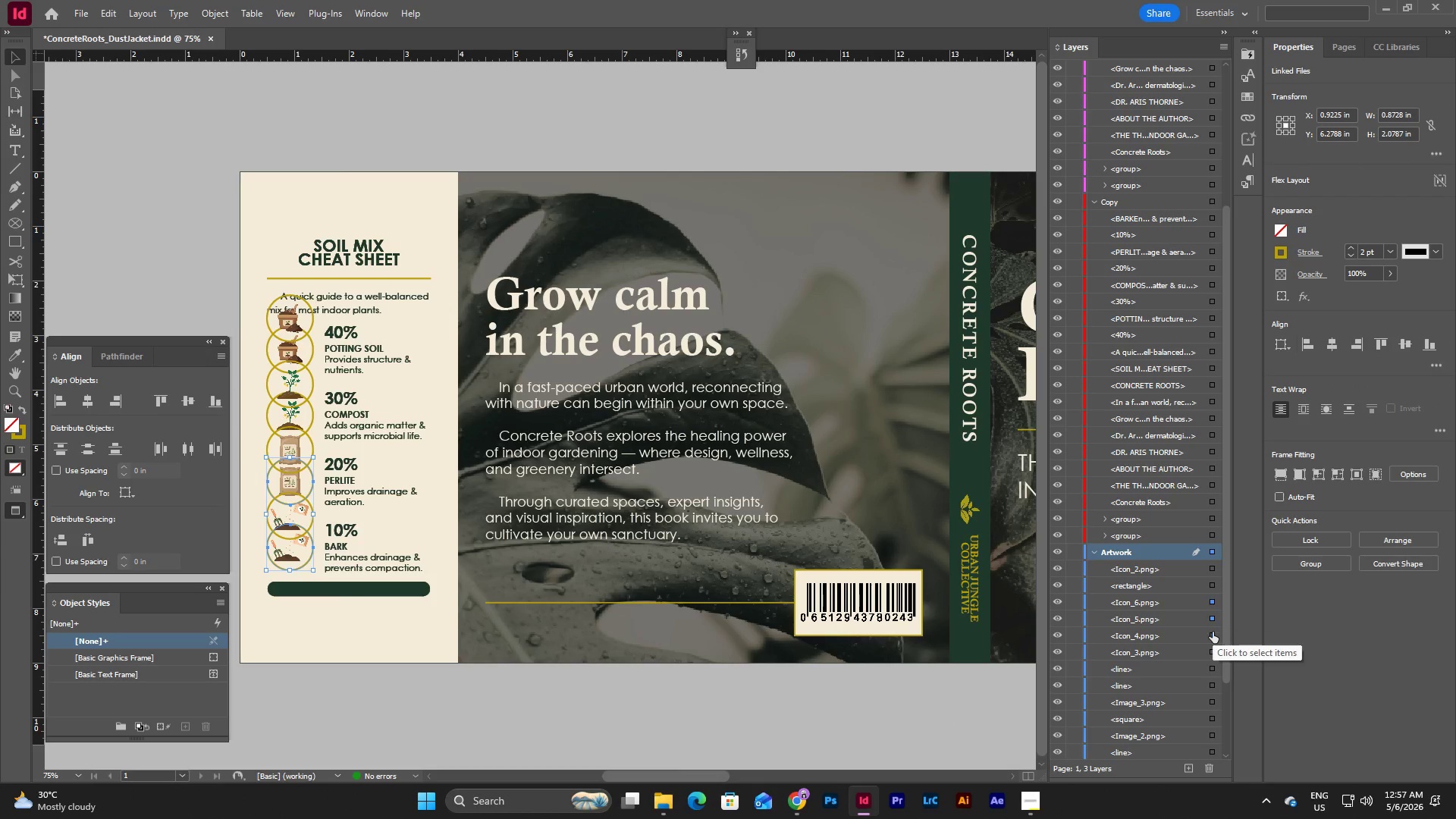 
left_click([1213, 634])
 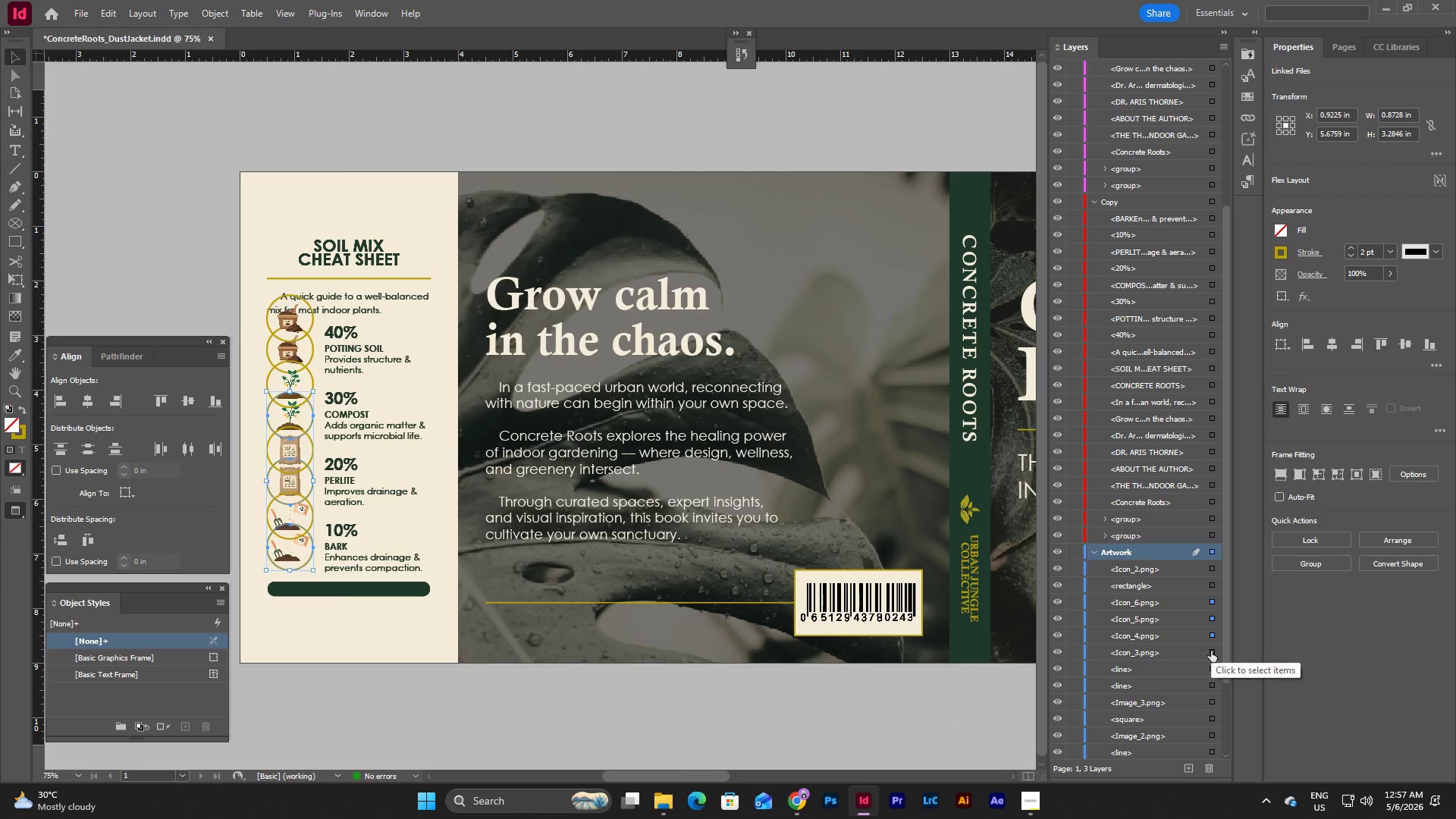 
left_click([1211, 652])
 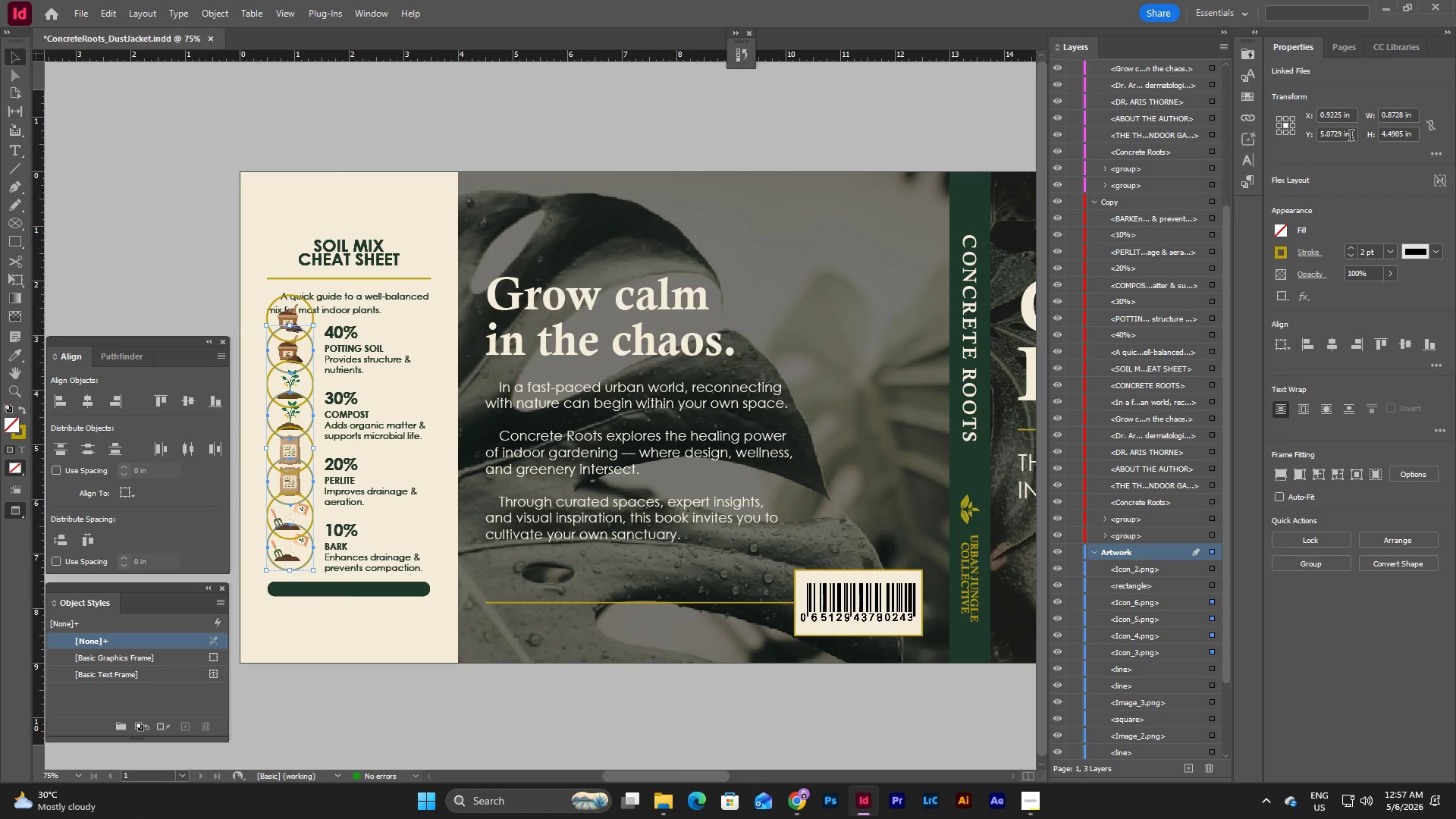 
left_click_drag(start_coordinate=[1357, 135], to_coordinate=[1347, 134])
 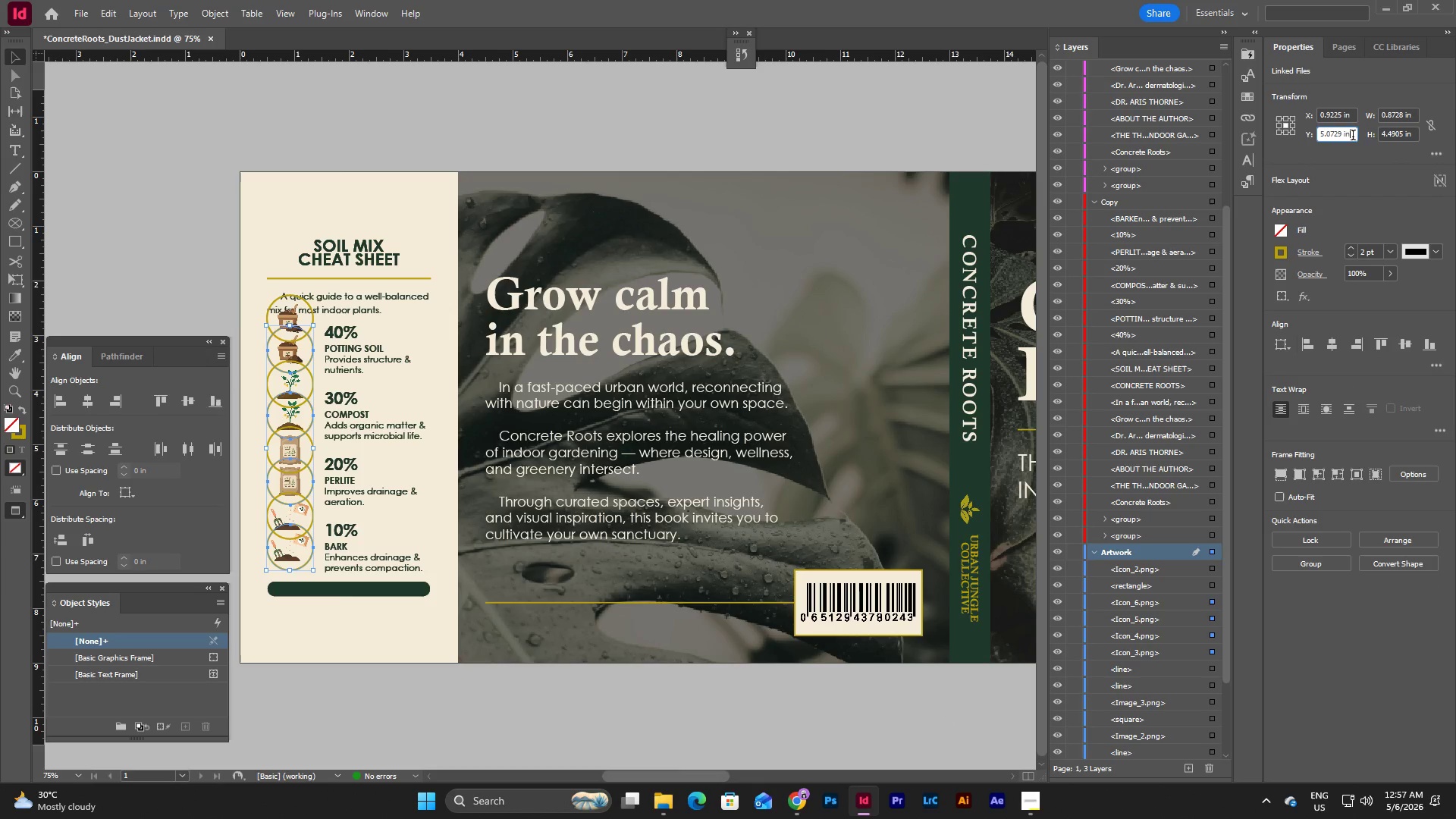 
left_click_drag(start_coordinate=[1353, 136], to_coordinate=[1294, 141])
 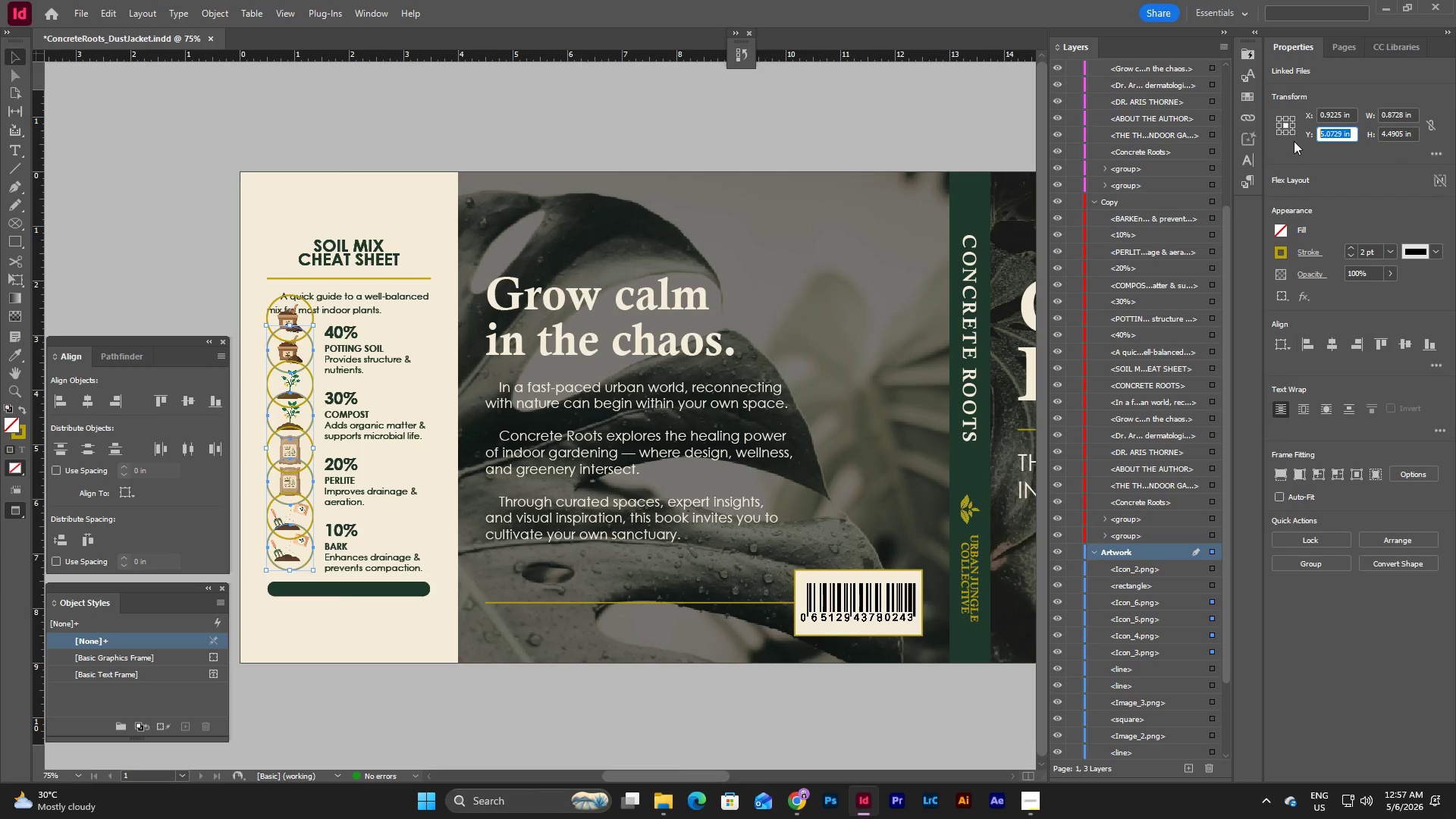 
key(Control+C)
 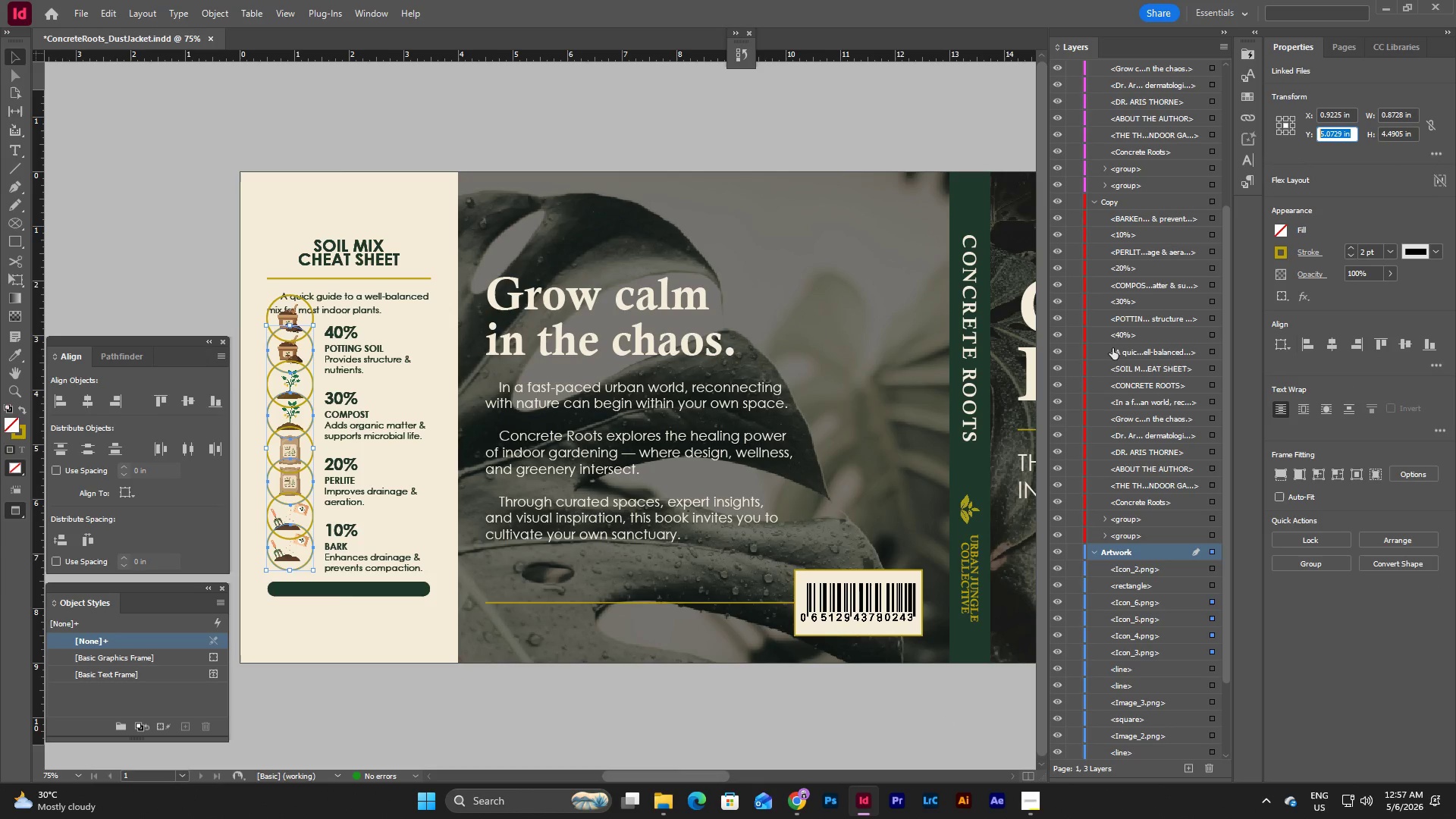 
scroll: coordinate [1117, 348], scroll_direction: up, amount: 17.0
 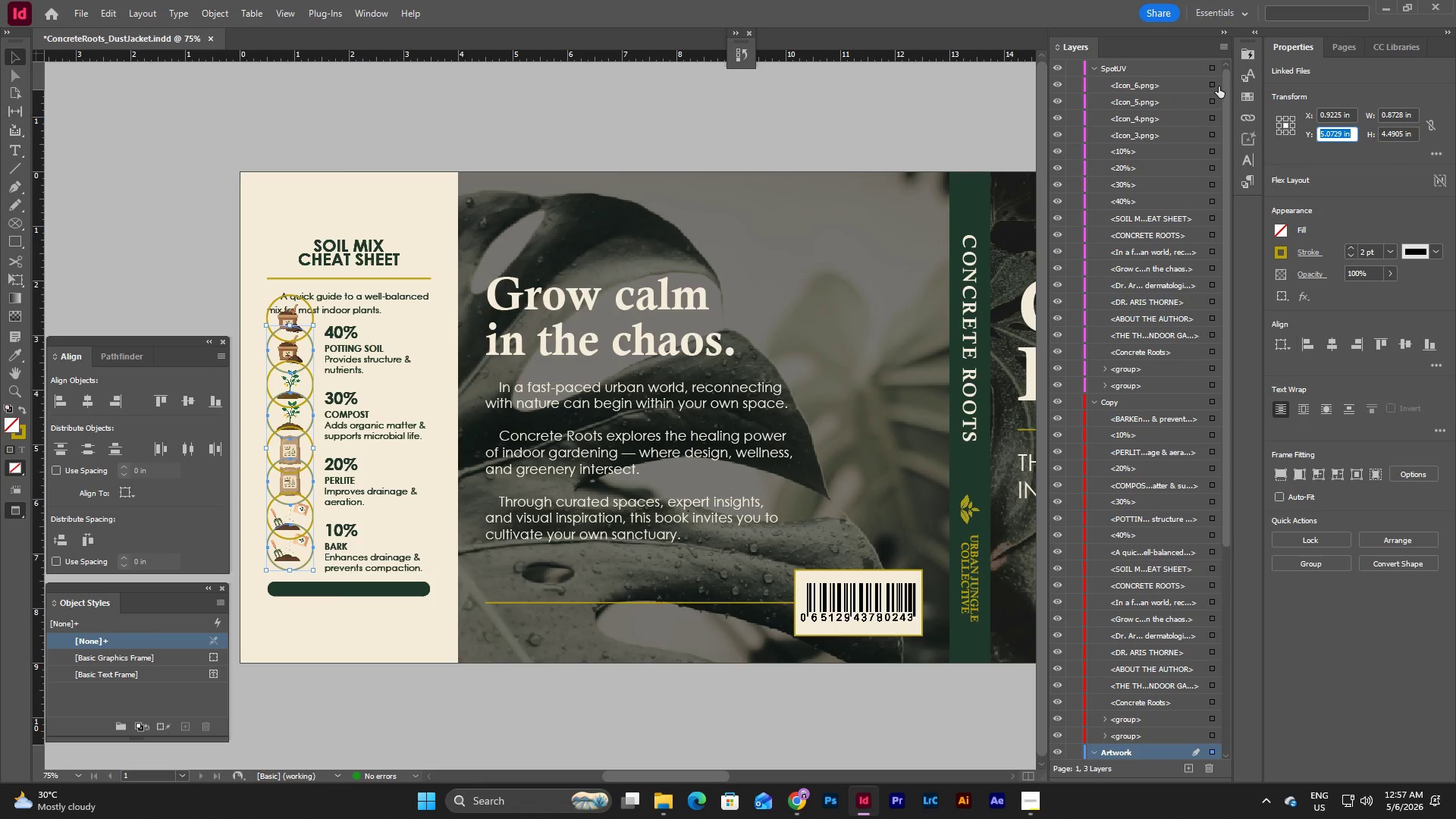 
left_click([1213, 85])
 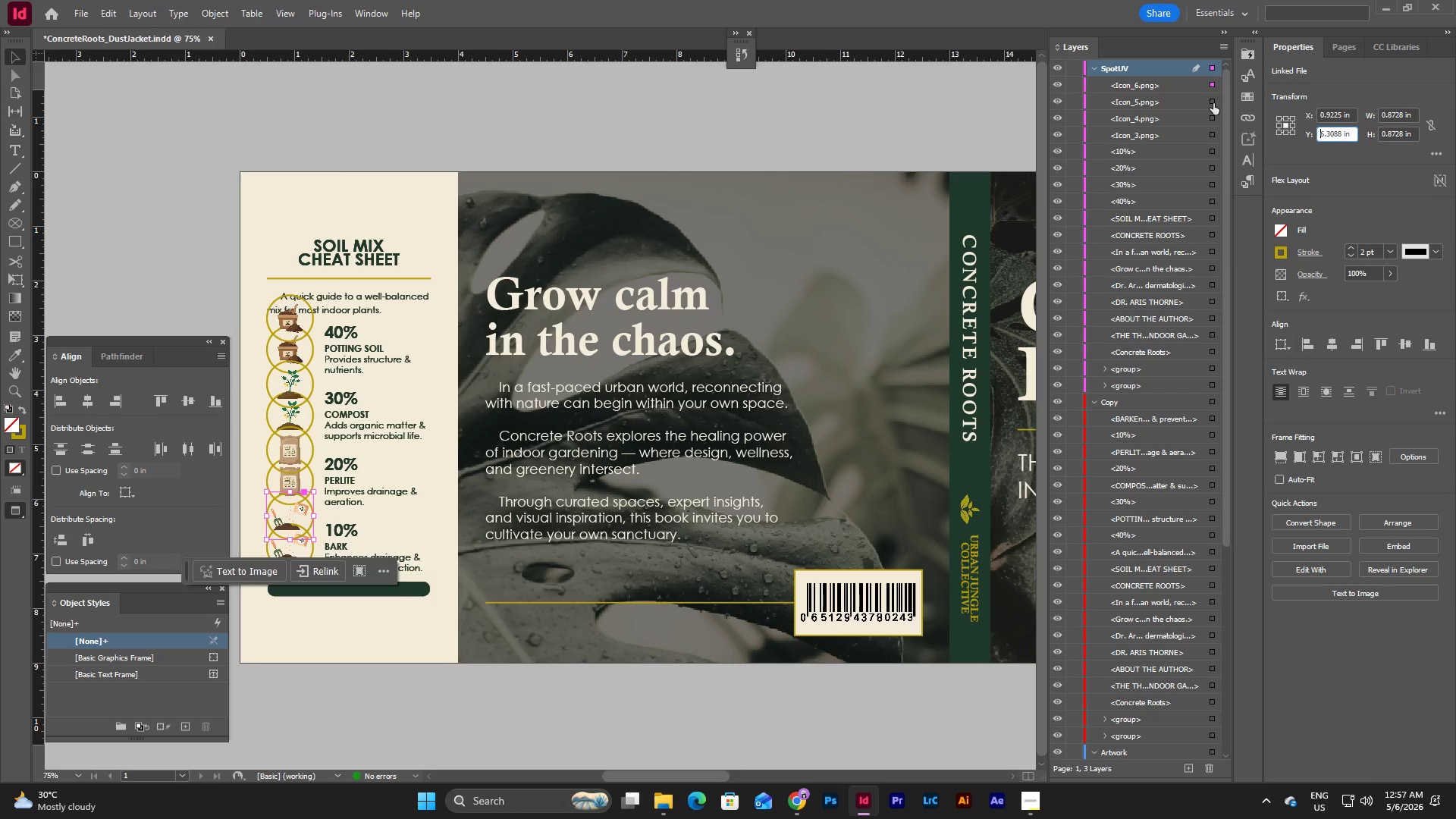 
left_click([1213, 103])
 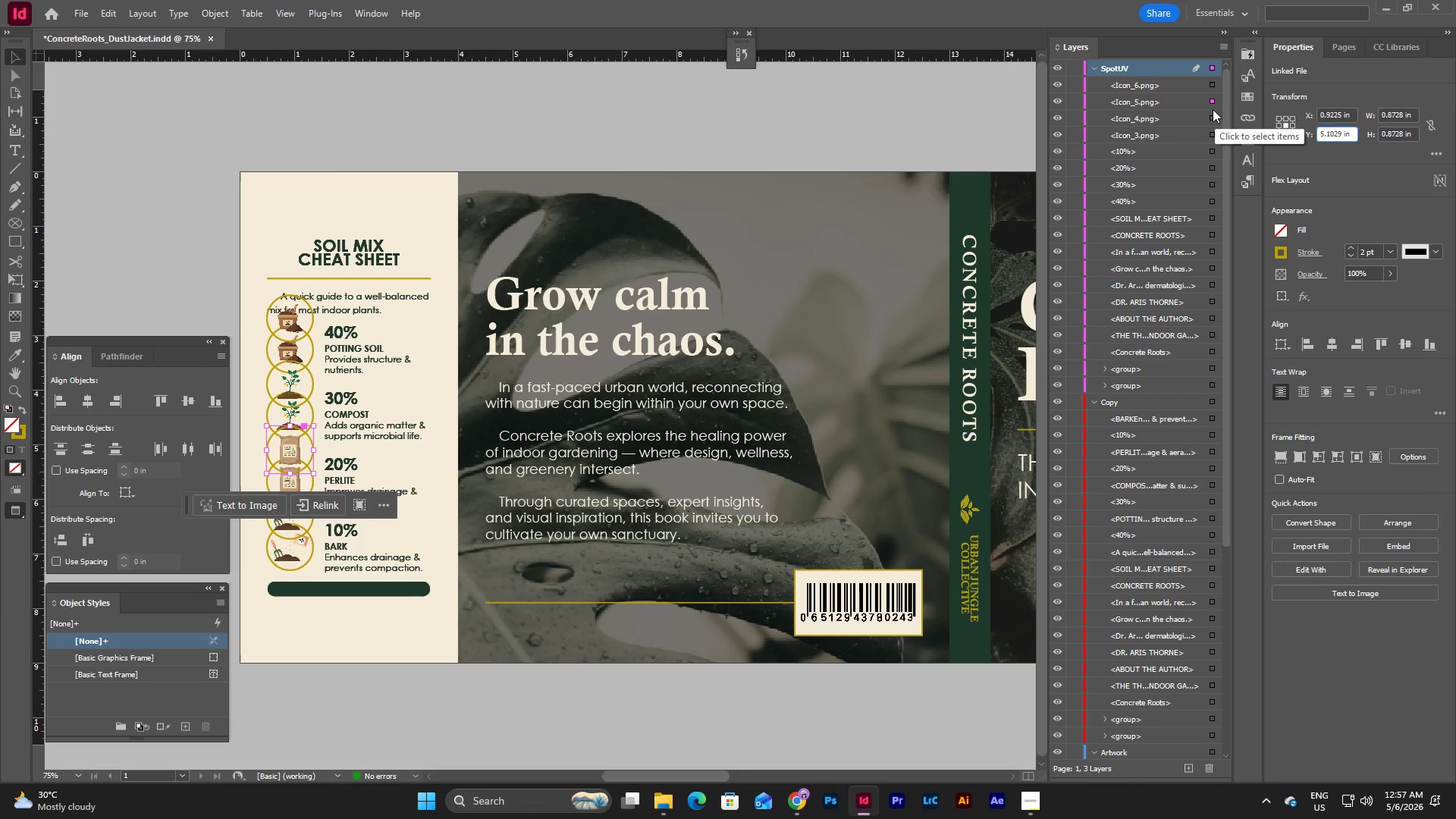 
left_click([1212, 86])
 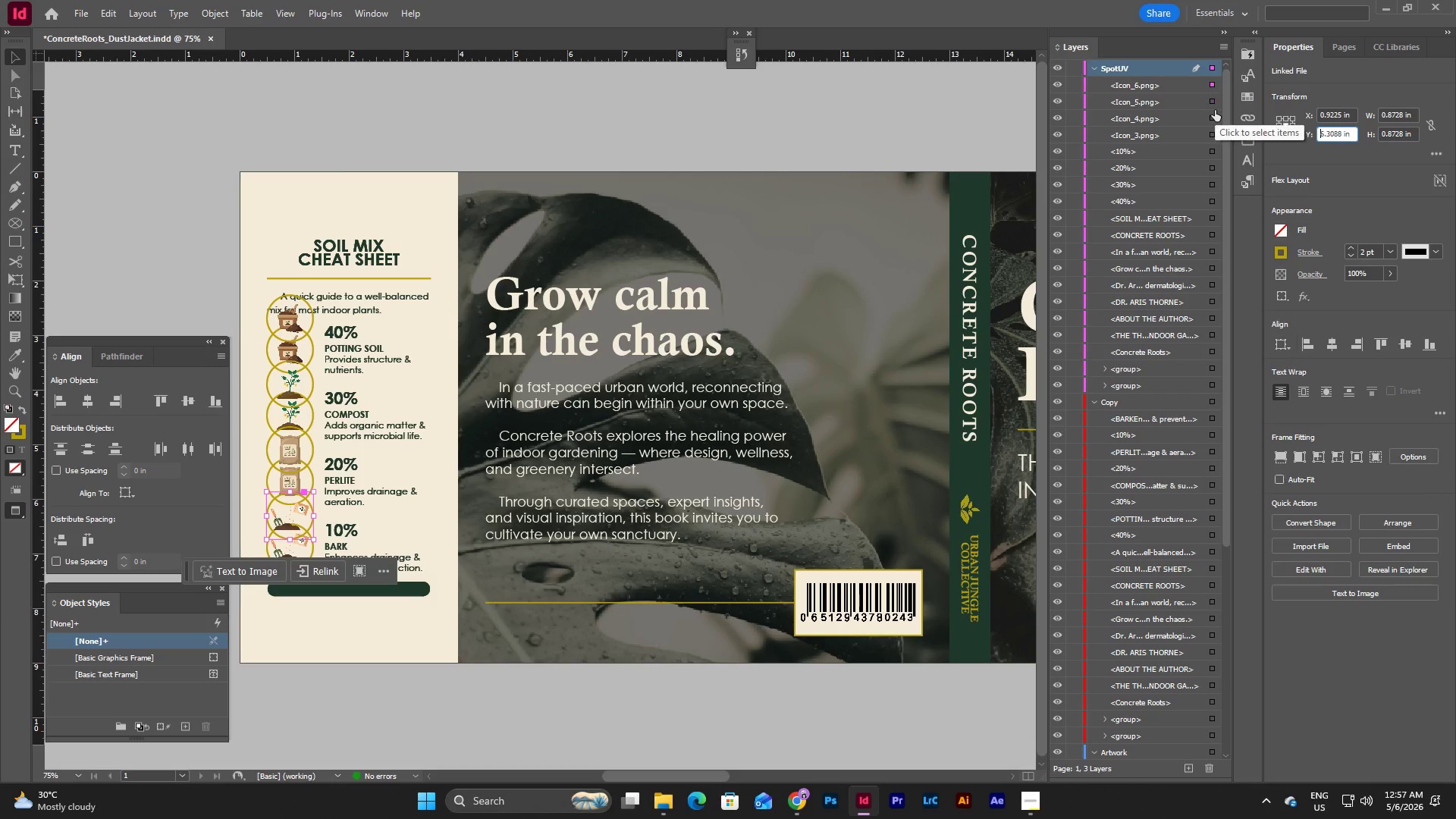 
hold_key(key=ShiftLeft, duration=2.25)
double_click([1213, 119])
 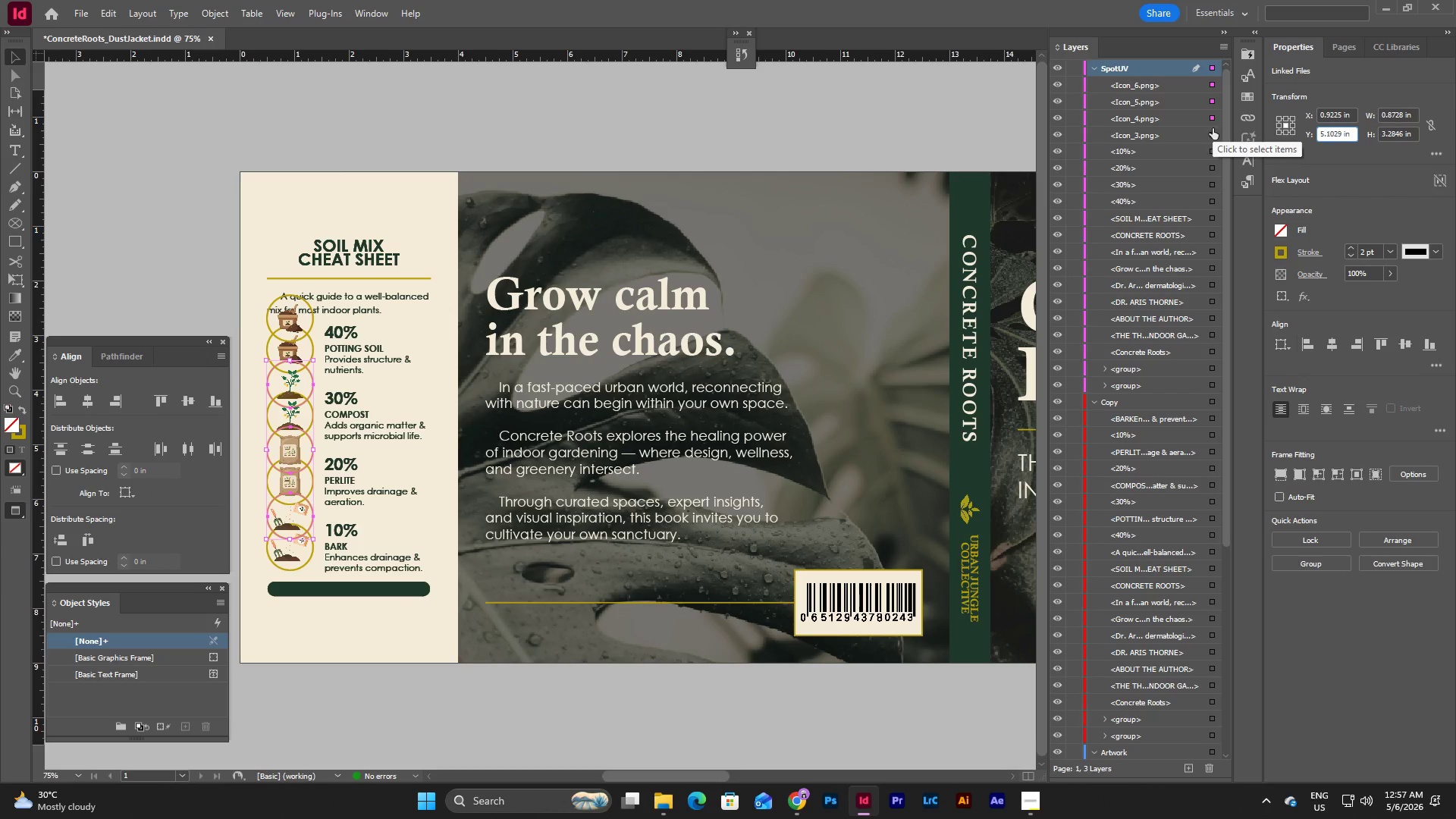 
left_click([1213, 128])
 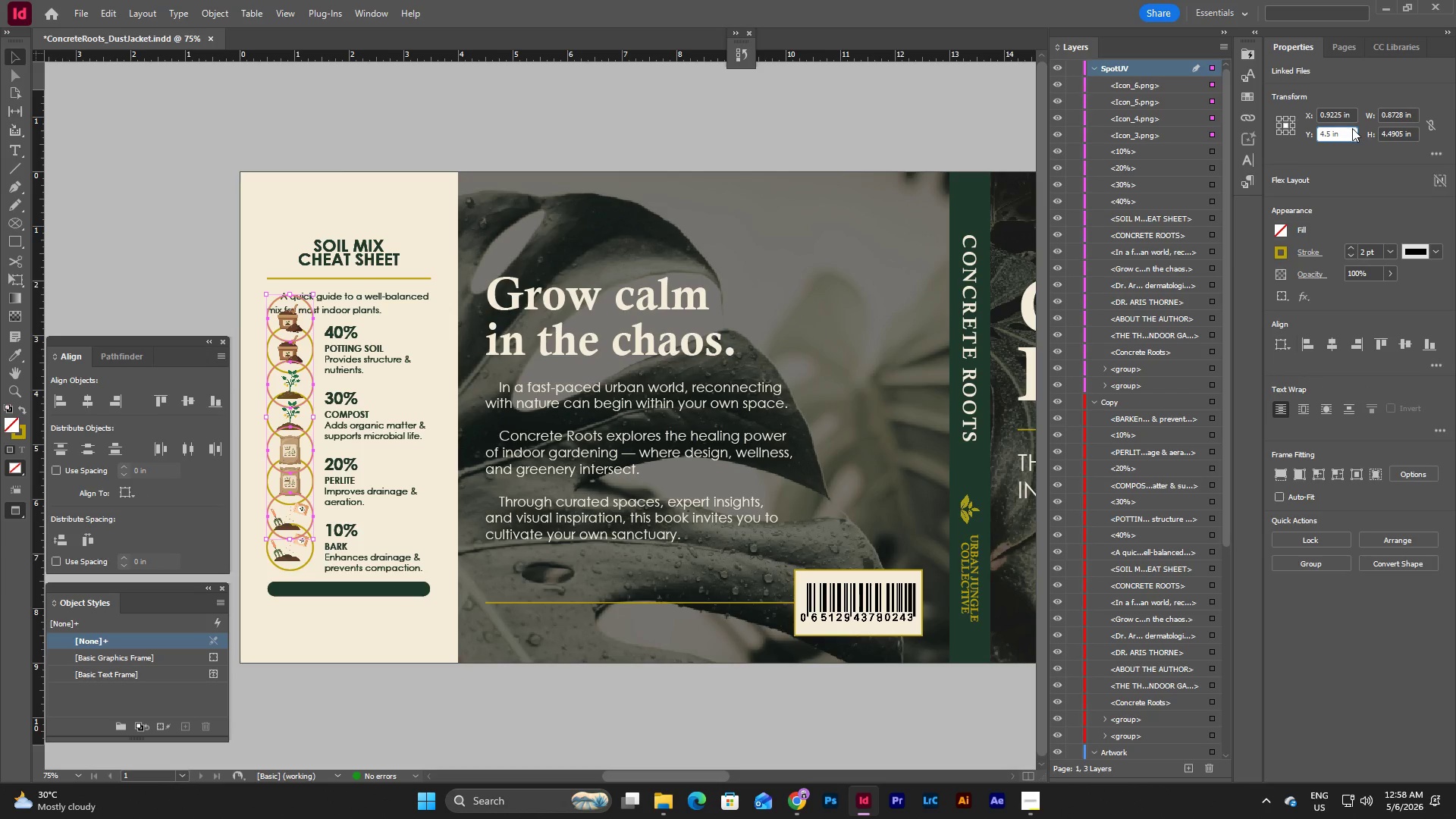 
left_click_drag(start_coordinate=[1347, 136], to_coordinate=[1272, 135])
 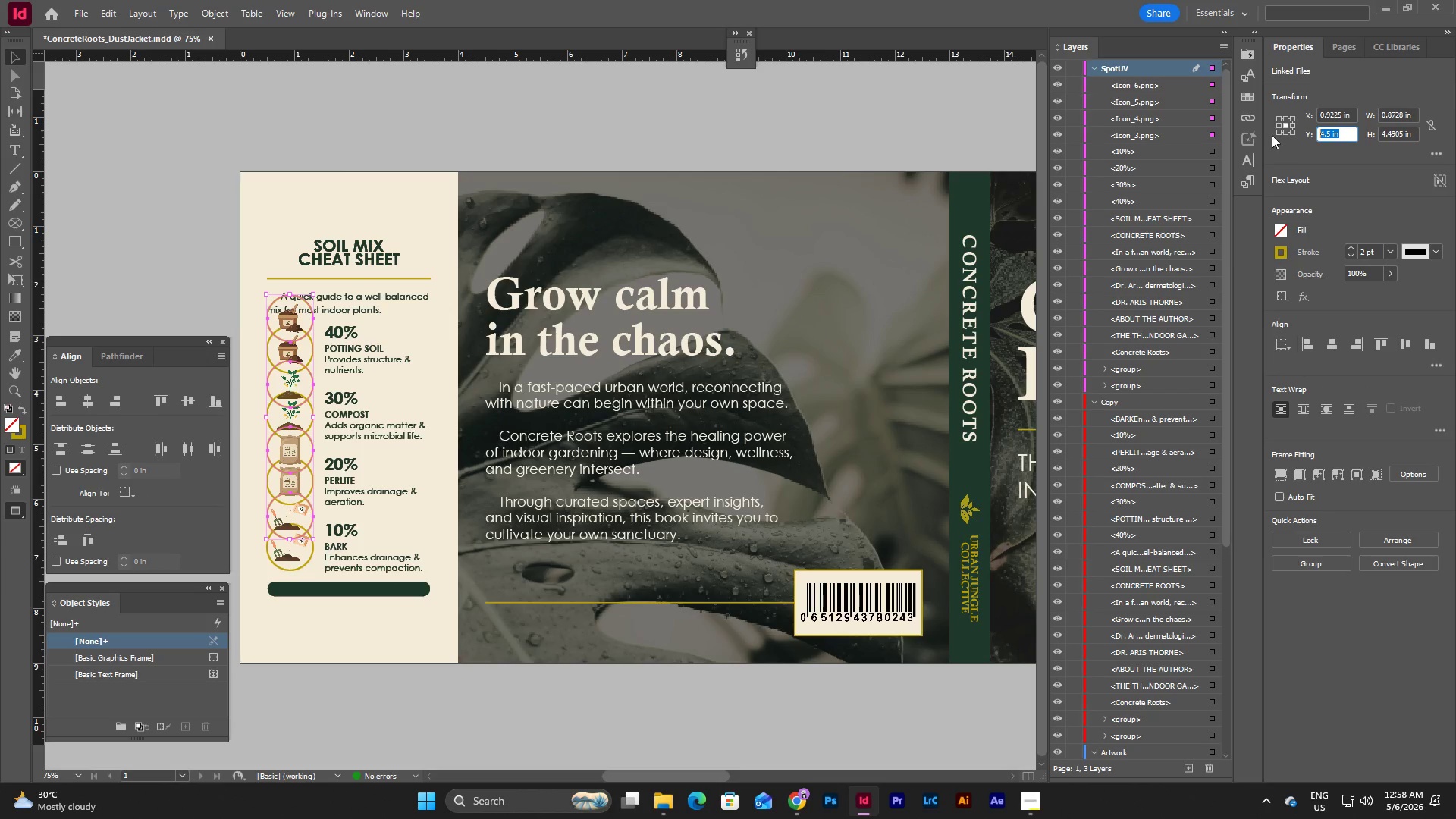 
key(Control+V)
 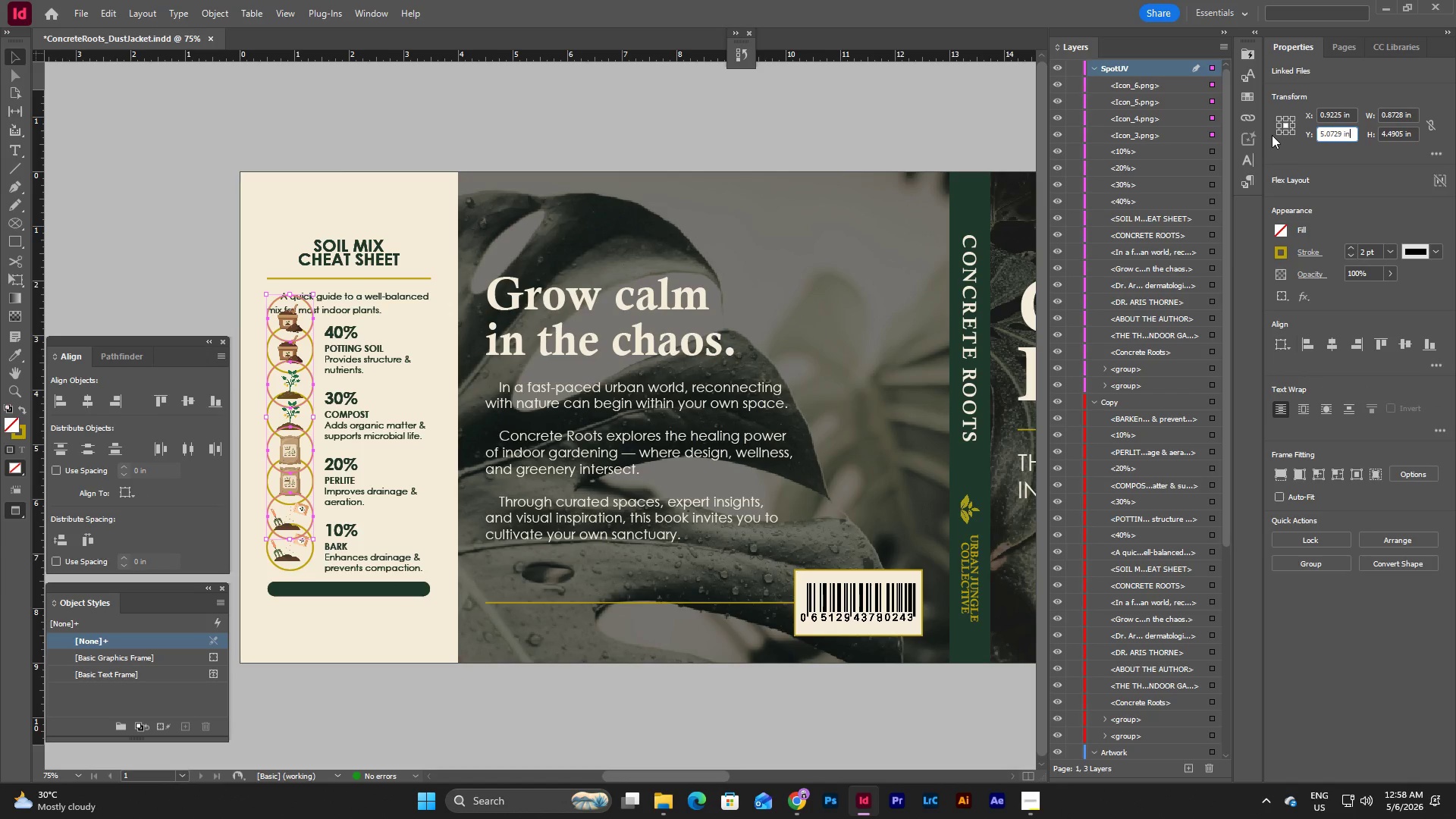 
key(NumpadEnter)
 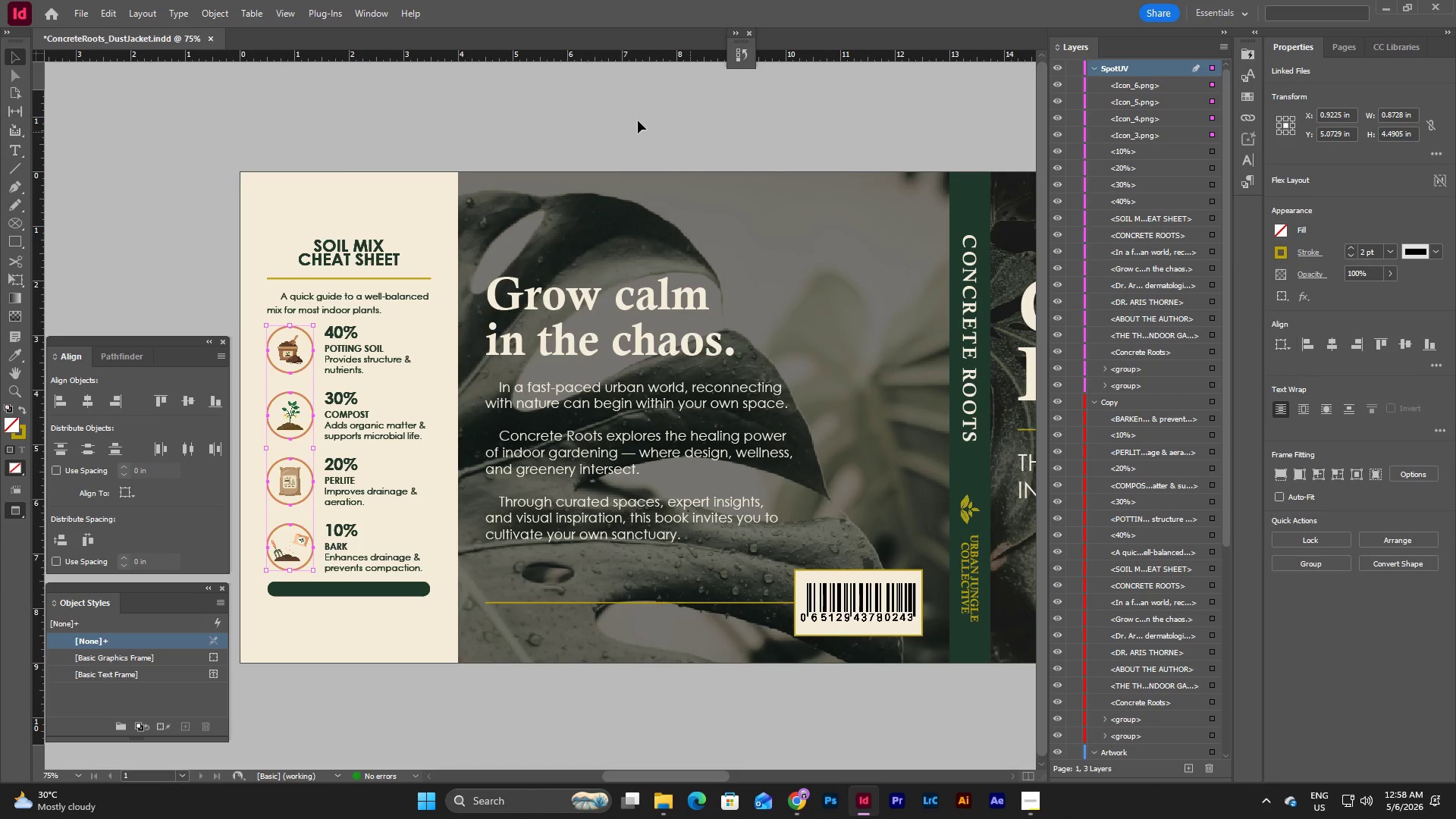 
left_click([596, 98])
 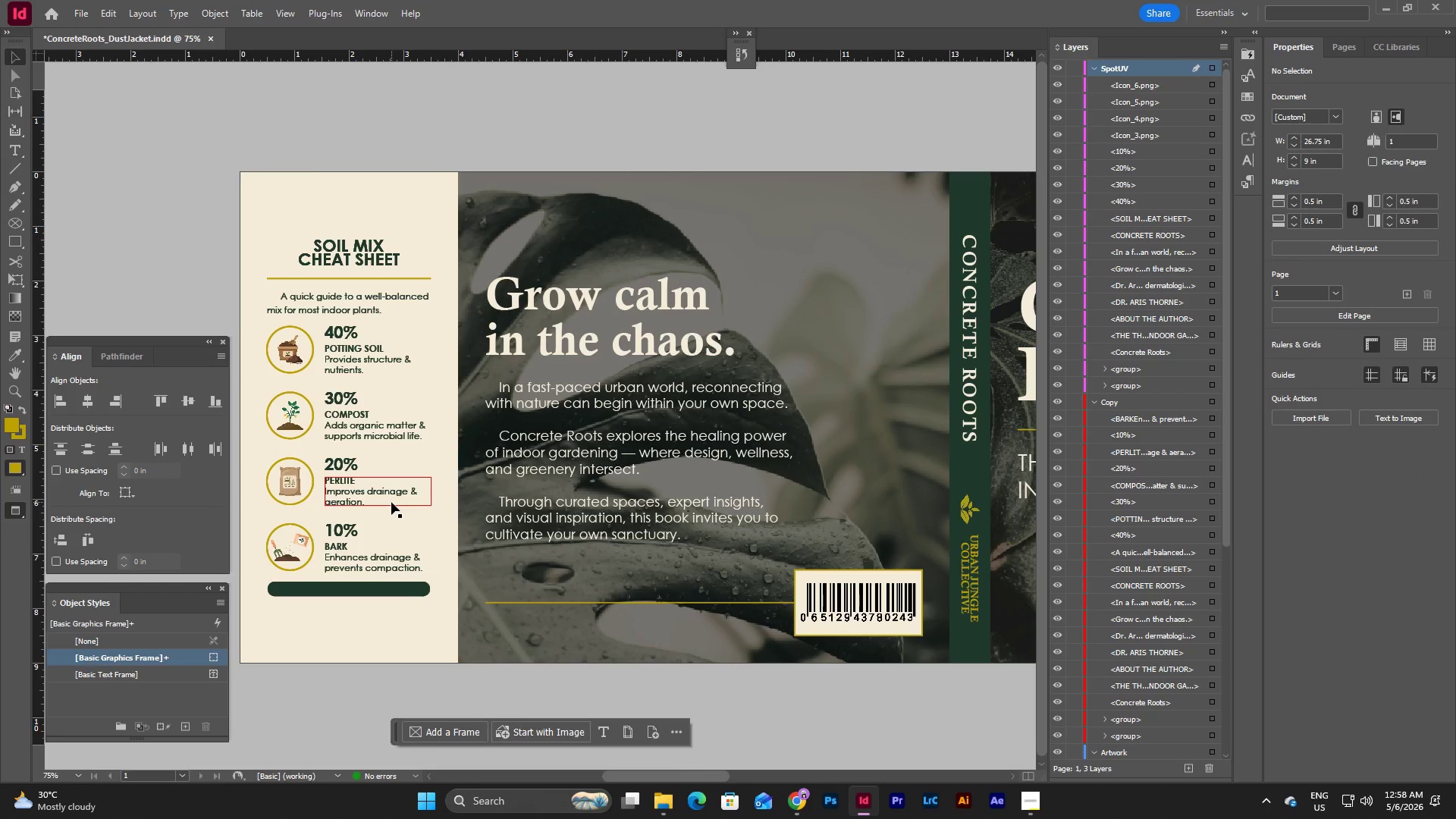 
wait(11.16)
 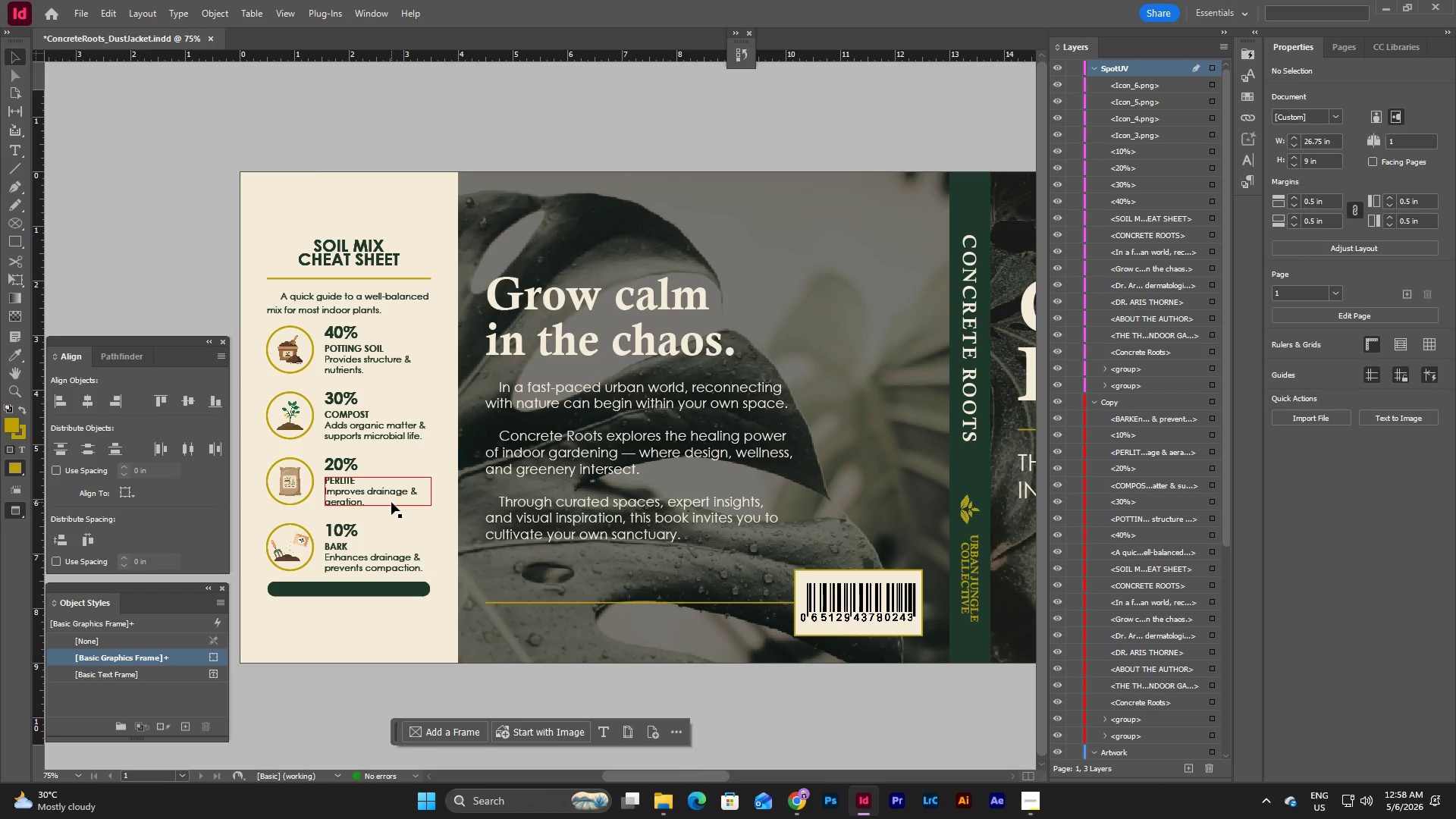 
left_click([684, 431])
 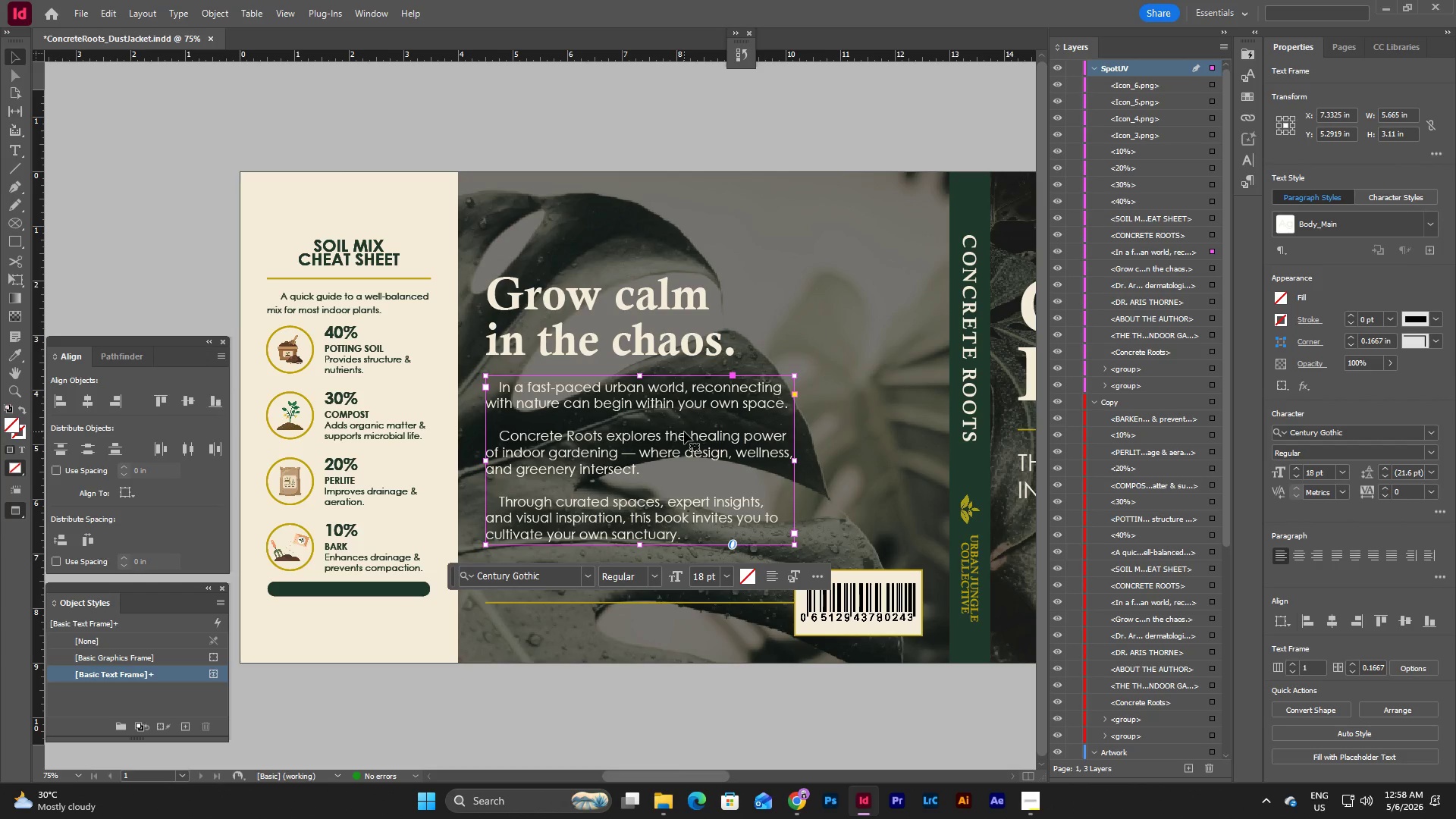 
key(Backspace)
 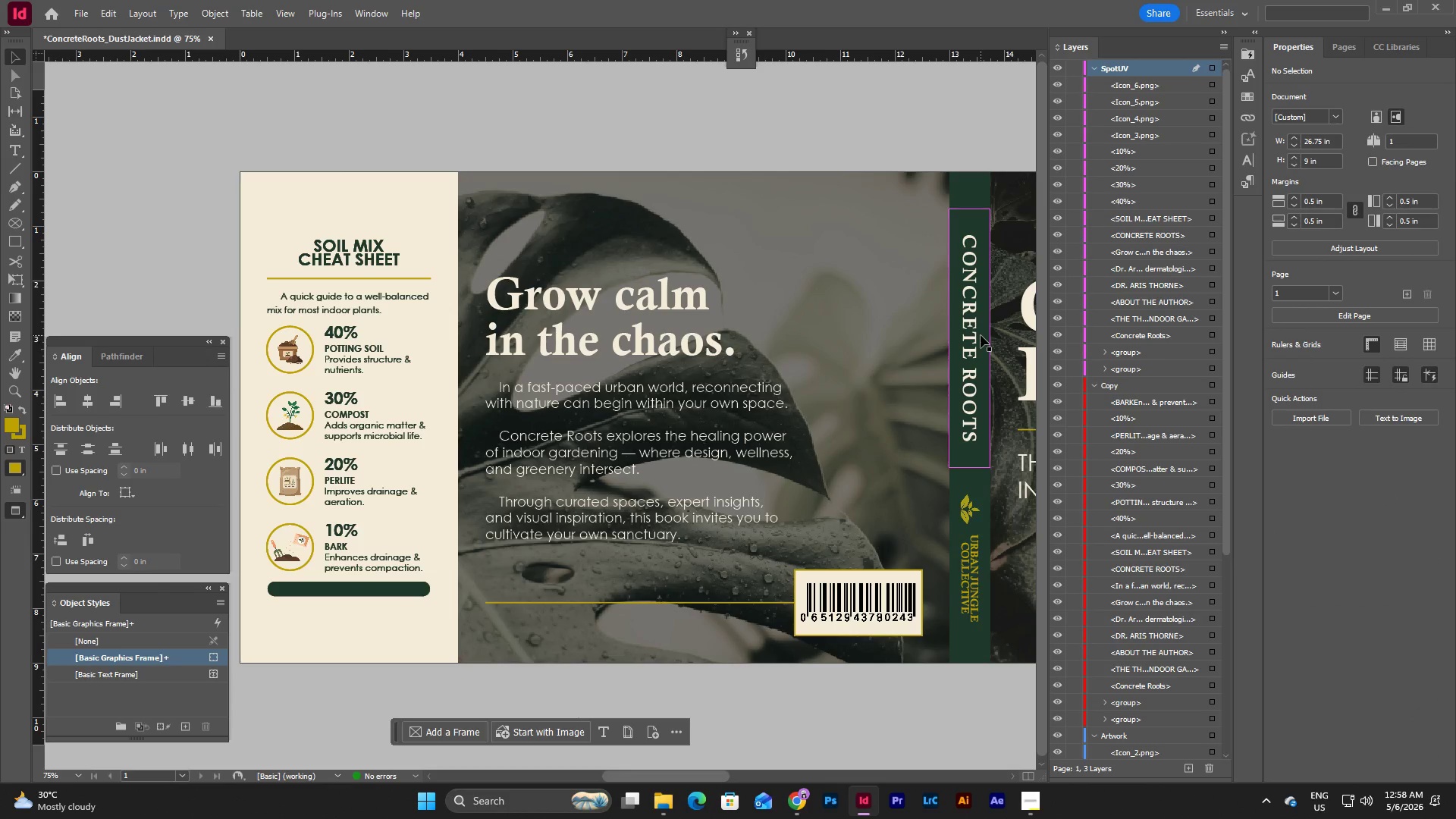 
wait(5.45)
 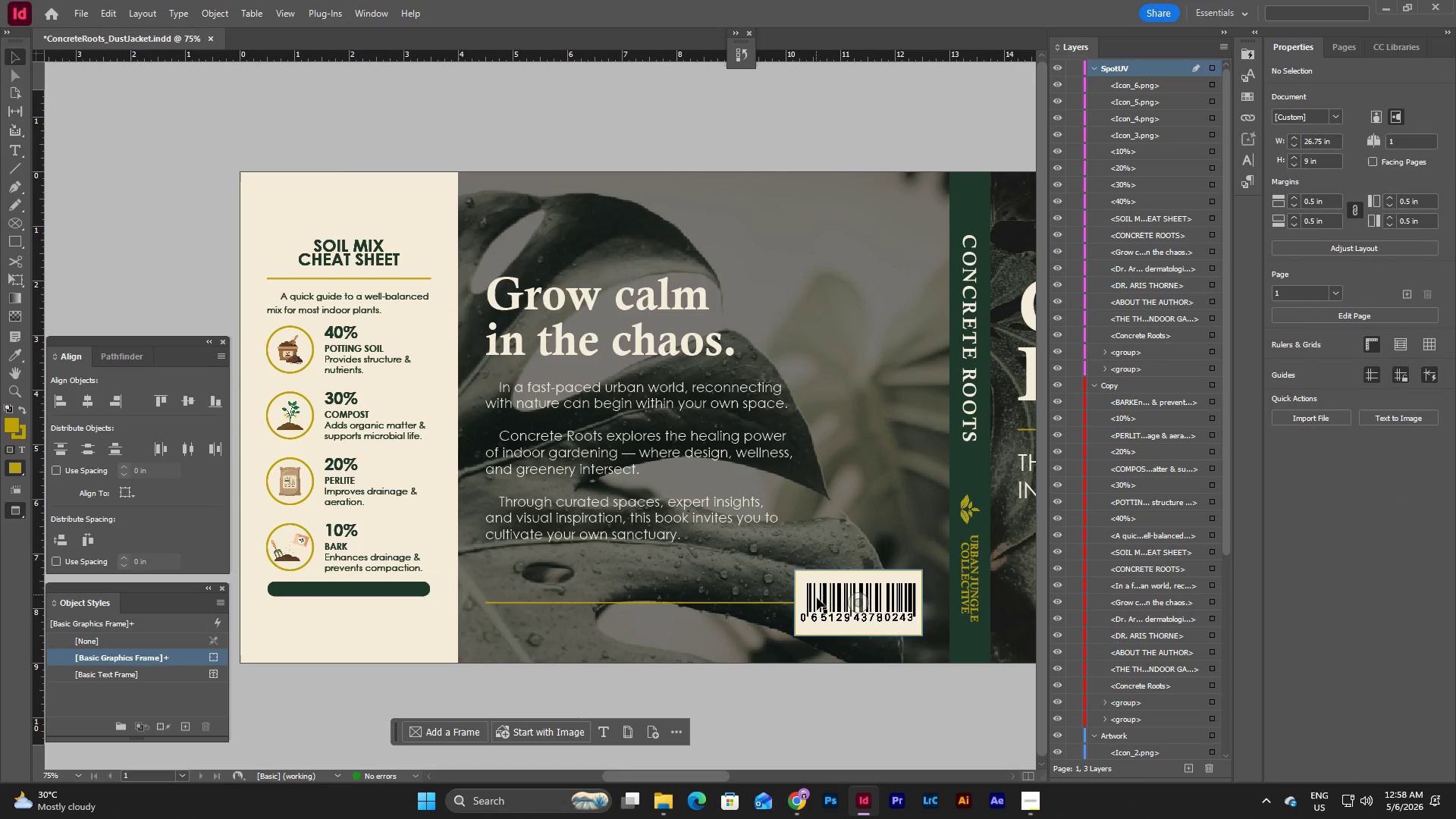 
left_click_drag(start_coordinate=[715, 778], to_coordinate=[786, 764])
 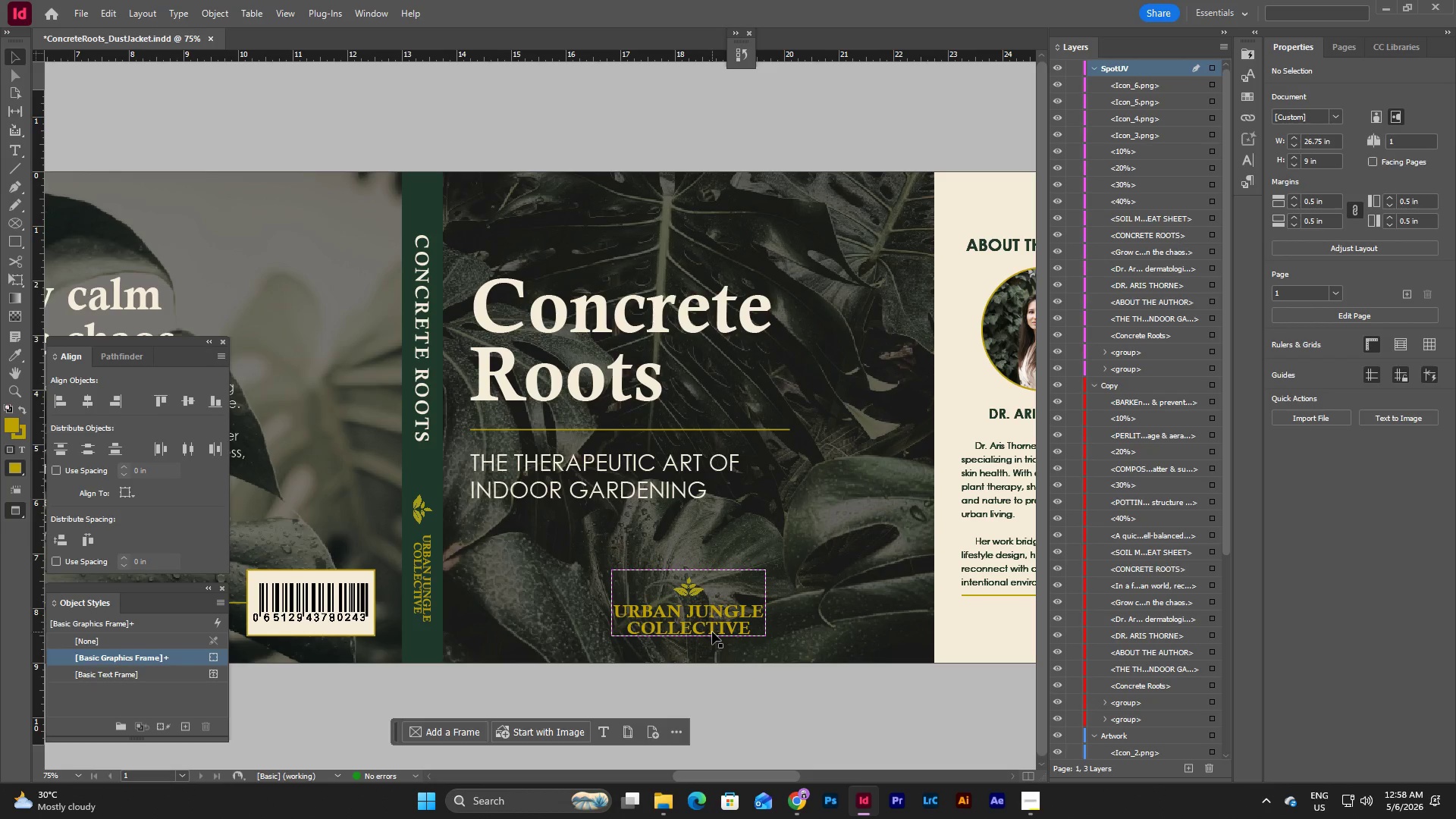 
left_click_drag(start_coordinate=[753, 780], to_coordinate=[800, 770])
 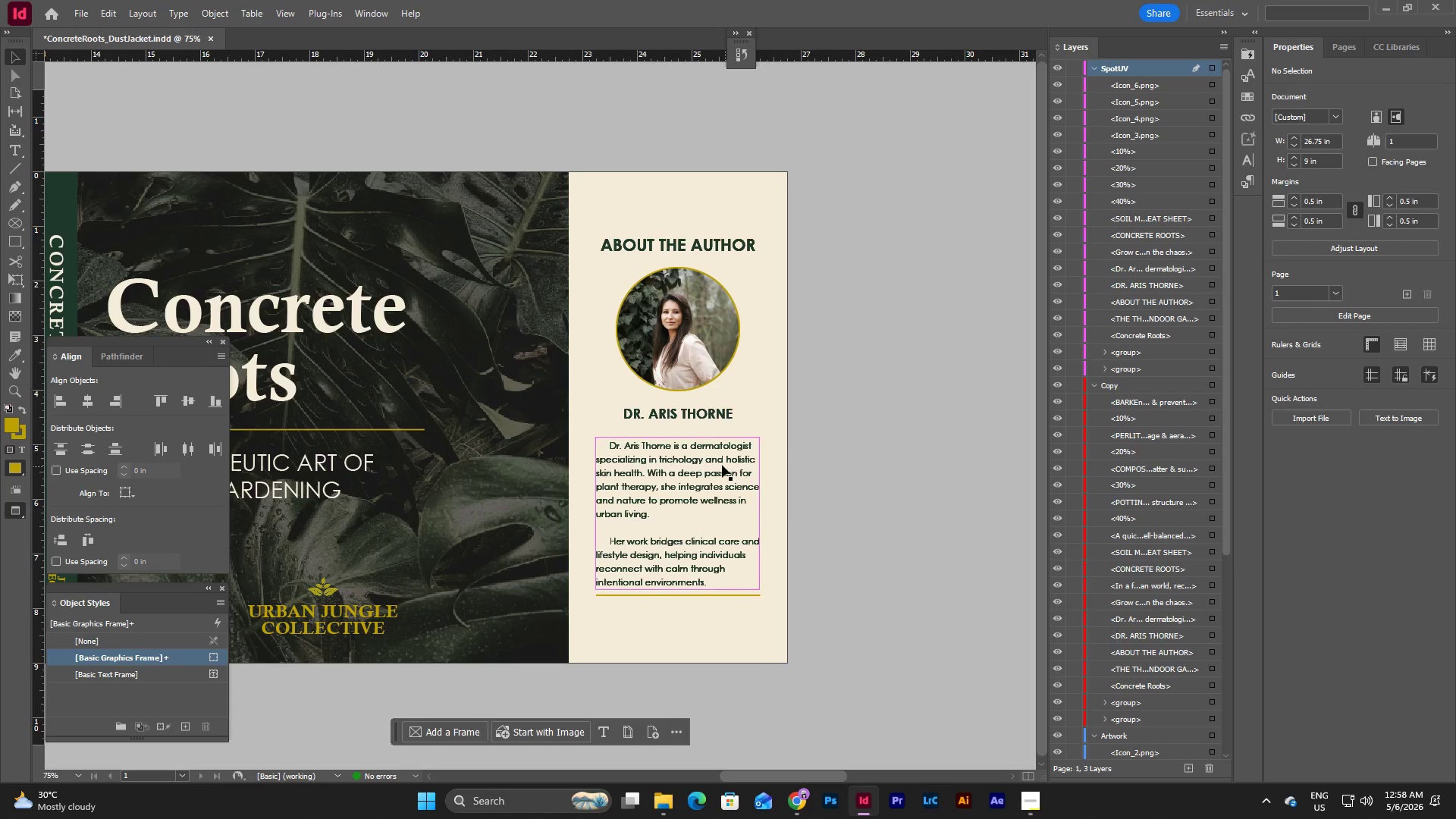 
left_click([721, 464])
 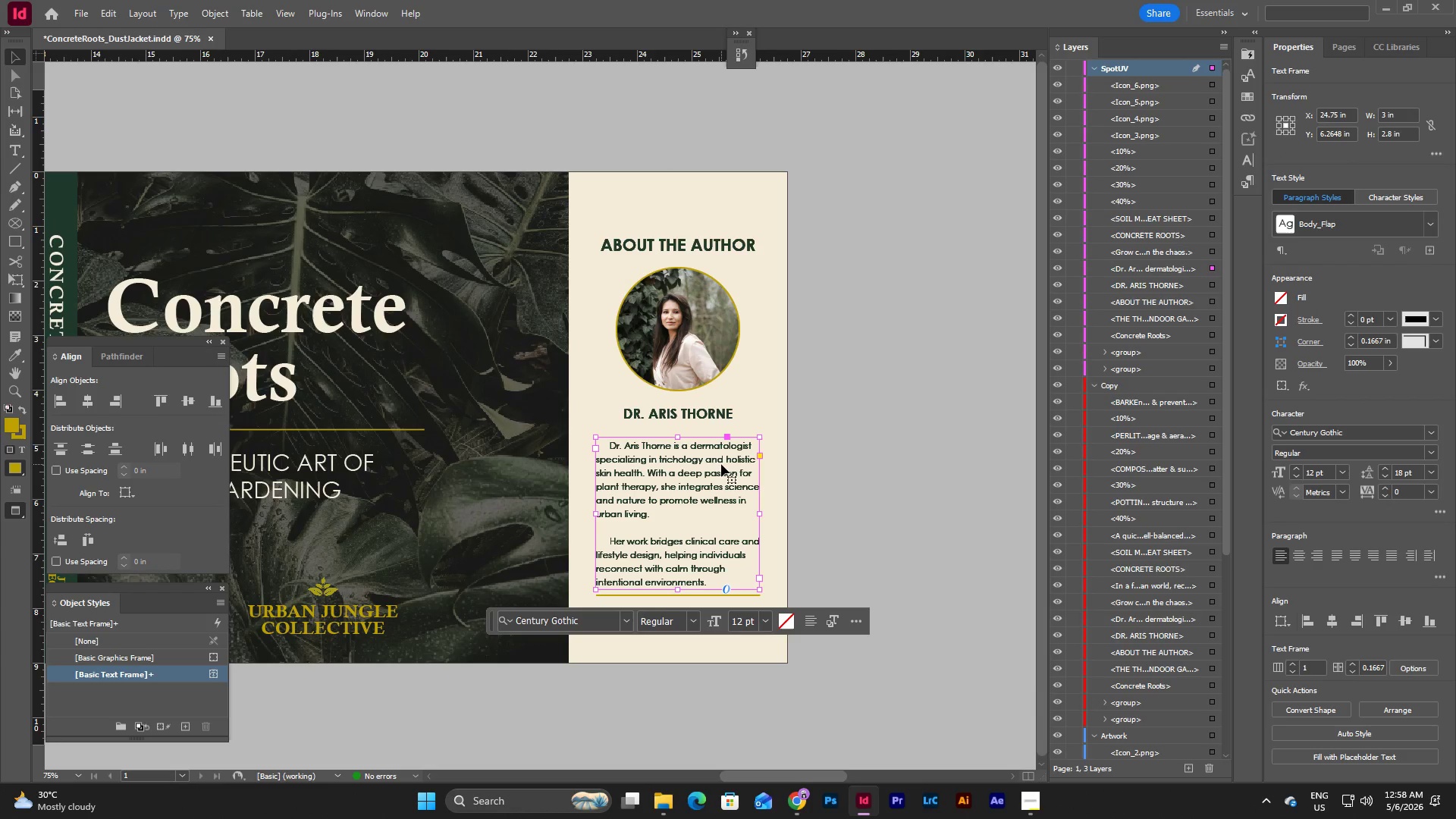 
key(Backspace)
 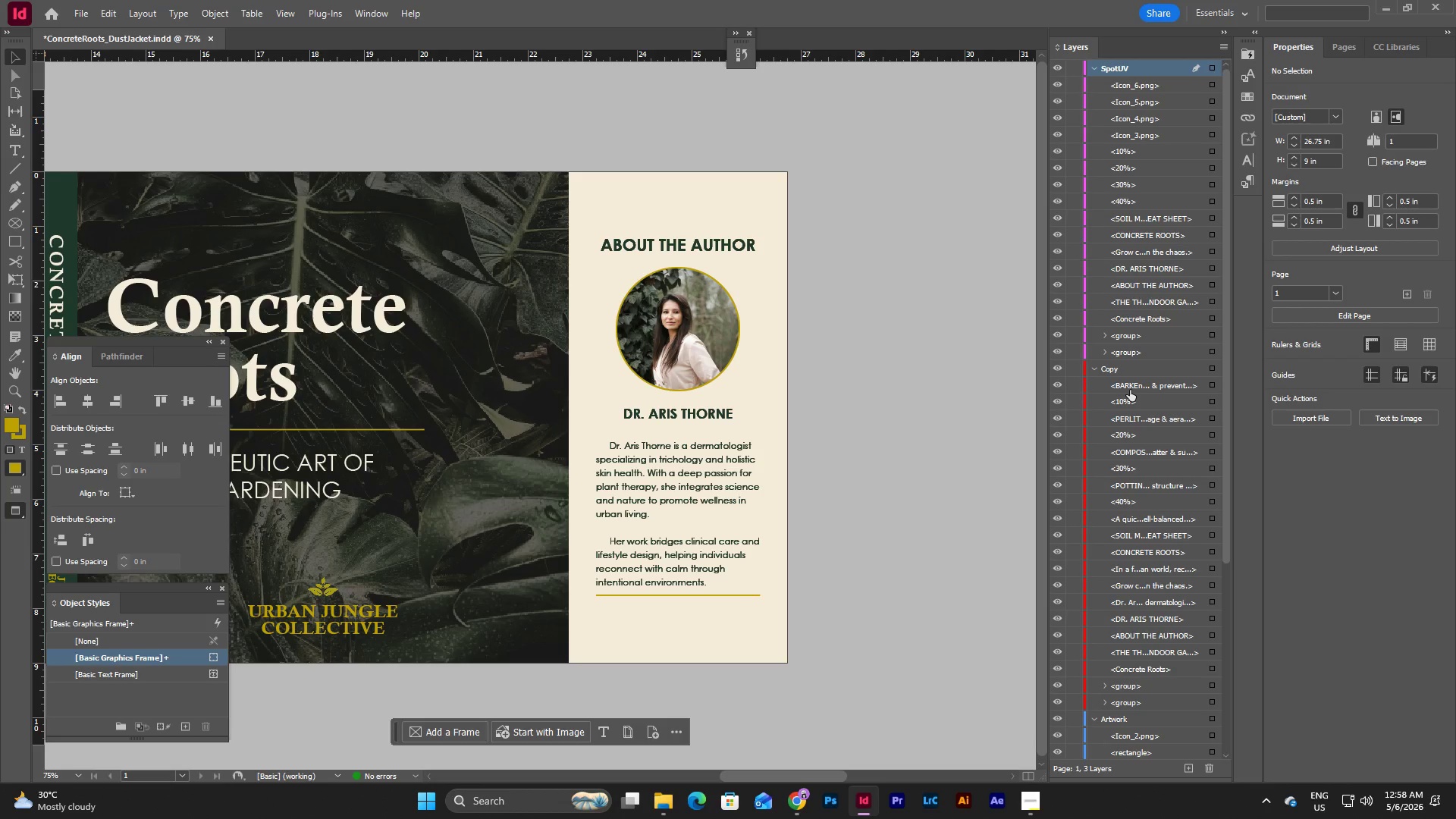 
wait(18.77)
 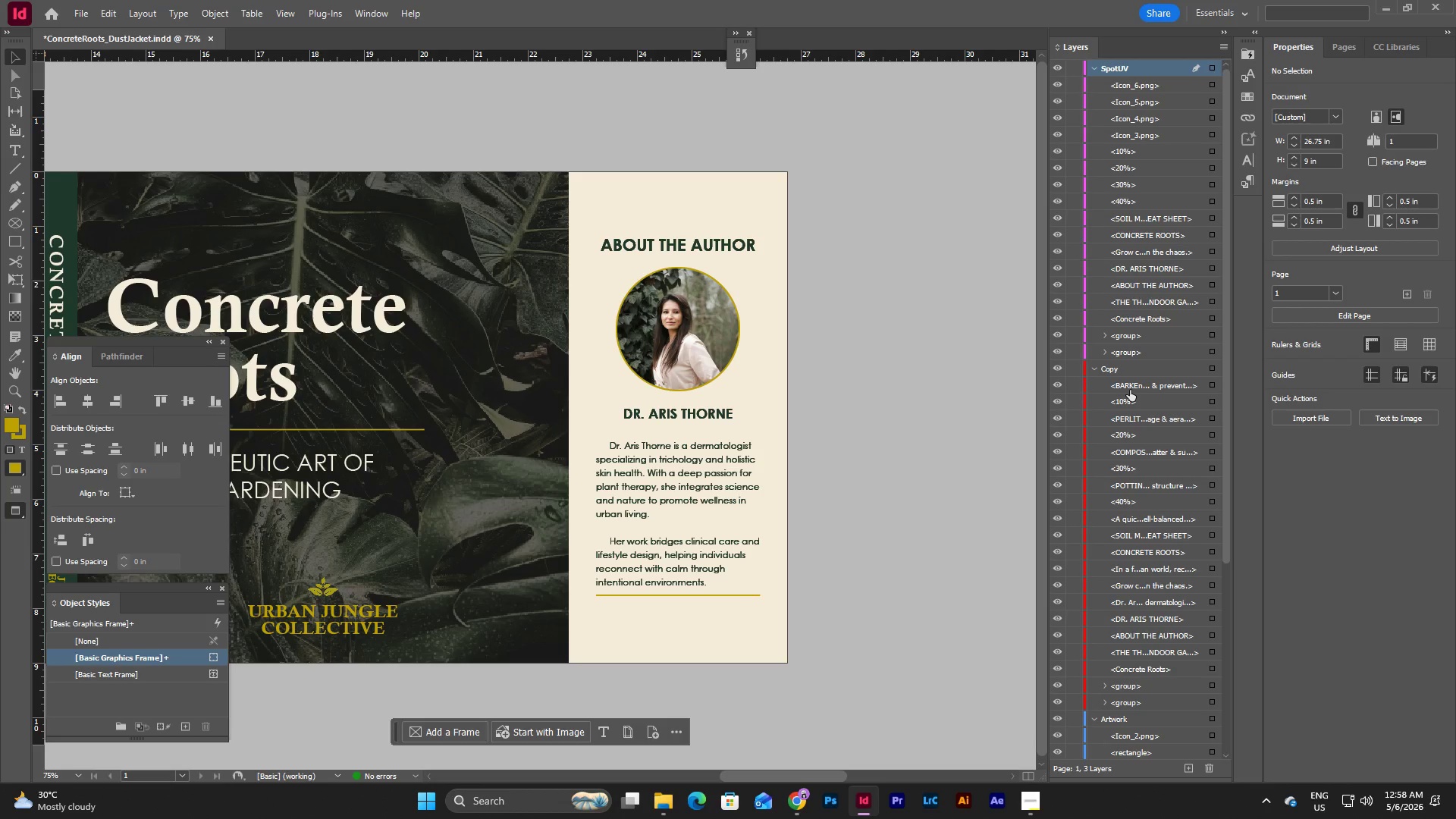 
scroll: coordinate [974, 290], scroll_direction: down, amount: 5.0
 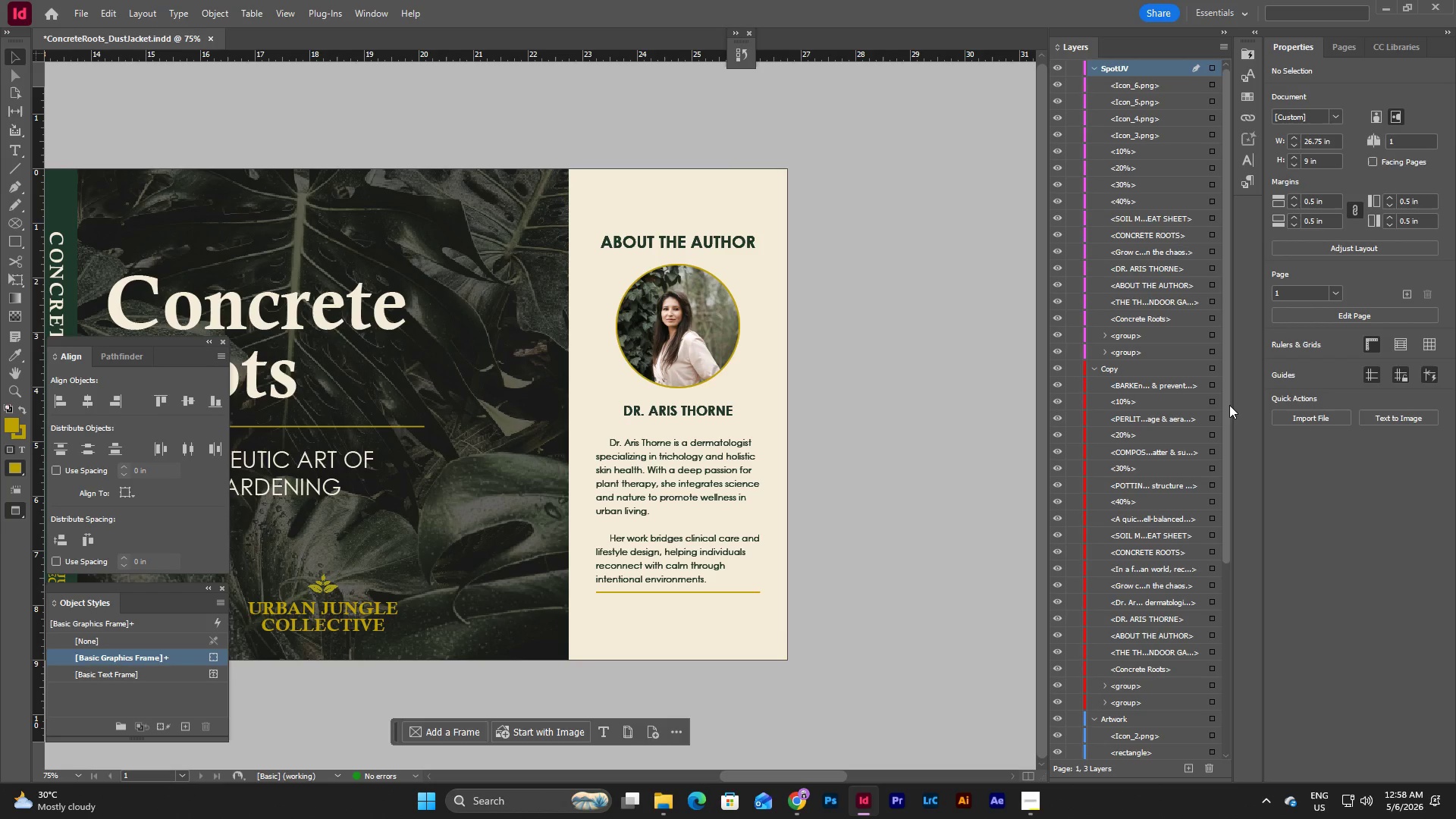 
left_click_drag(start_coordinate=[1229, 405], to_coordinate=[1230, 626])
 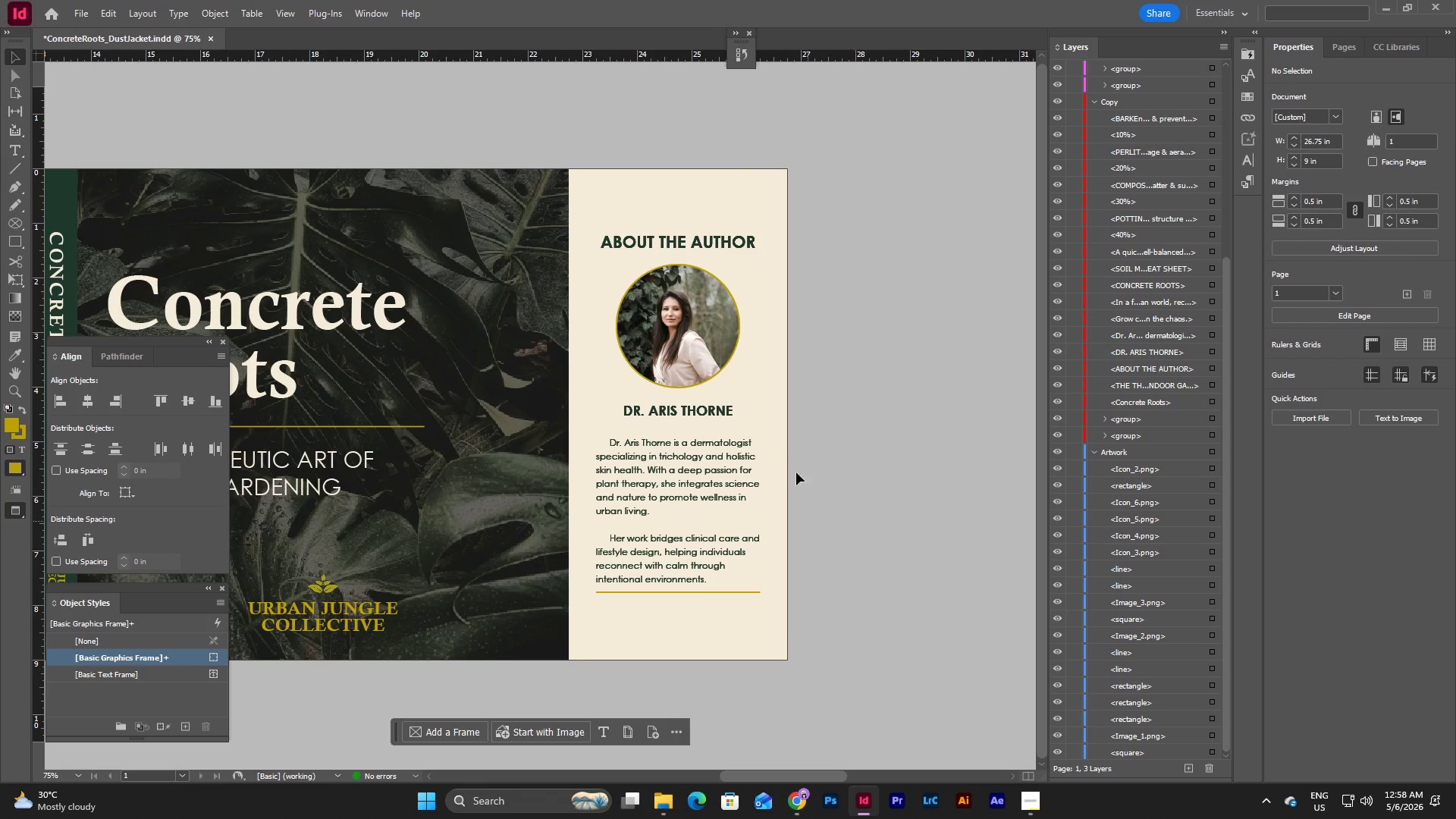 
left_click([699, 325])
 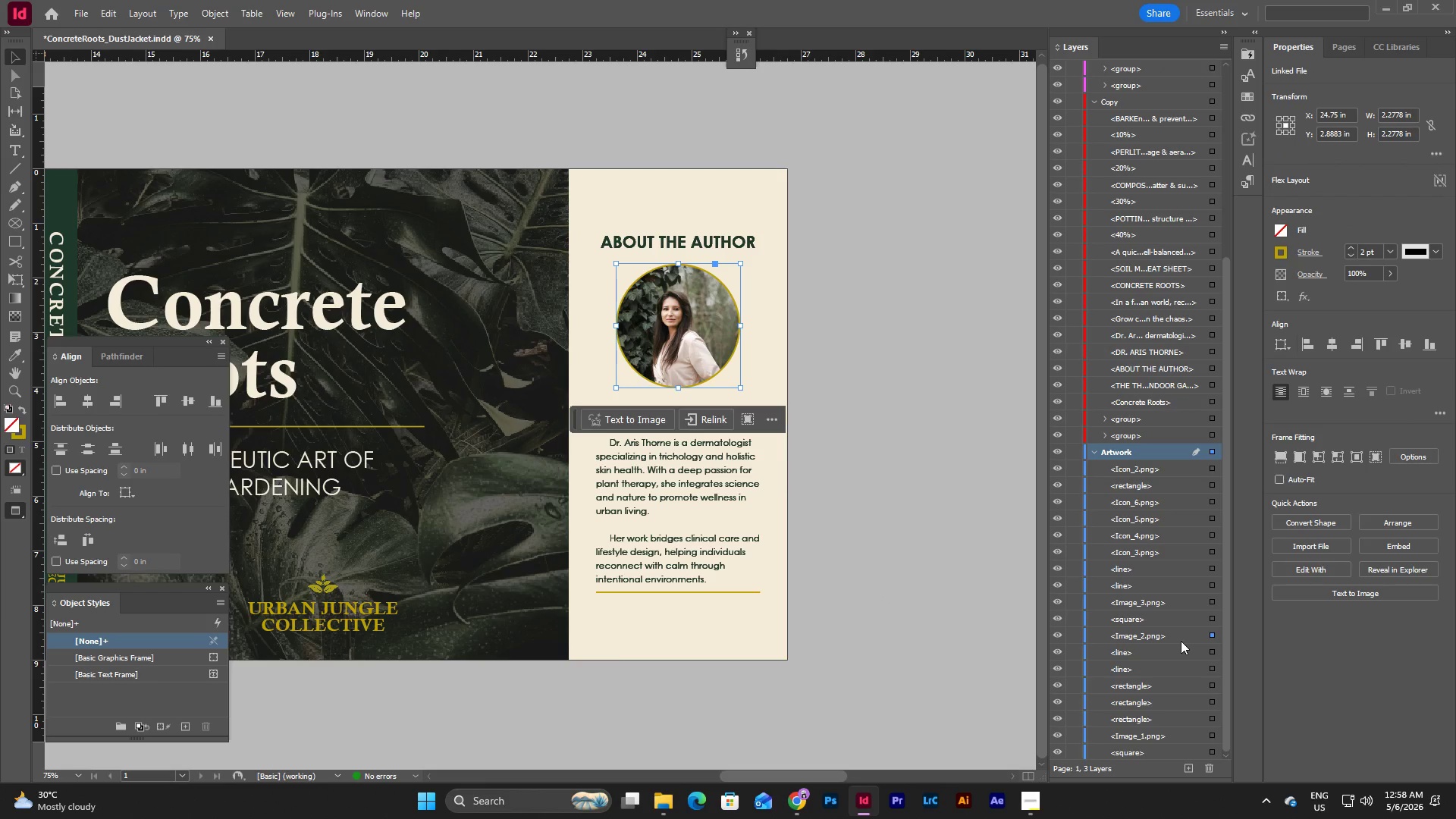 
left_click([1181, 641])
 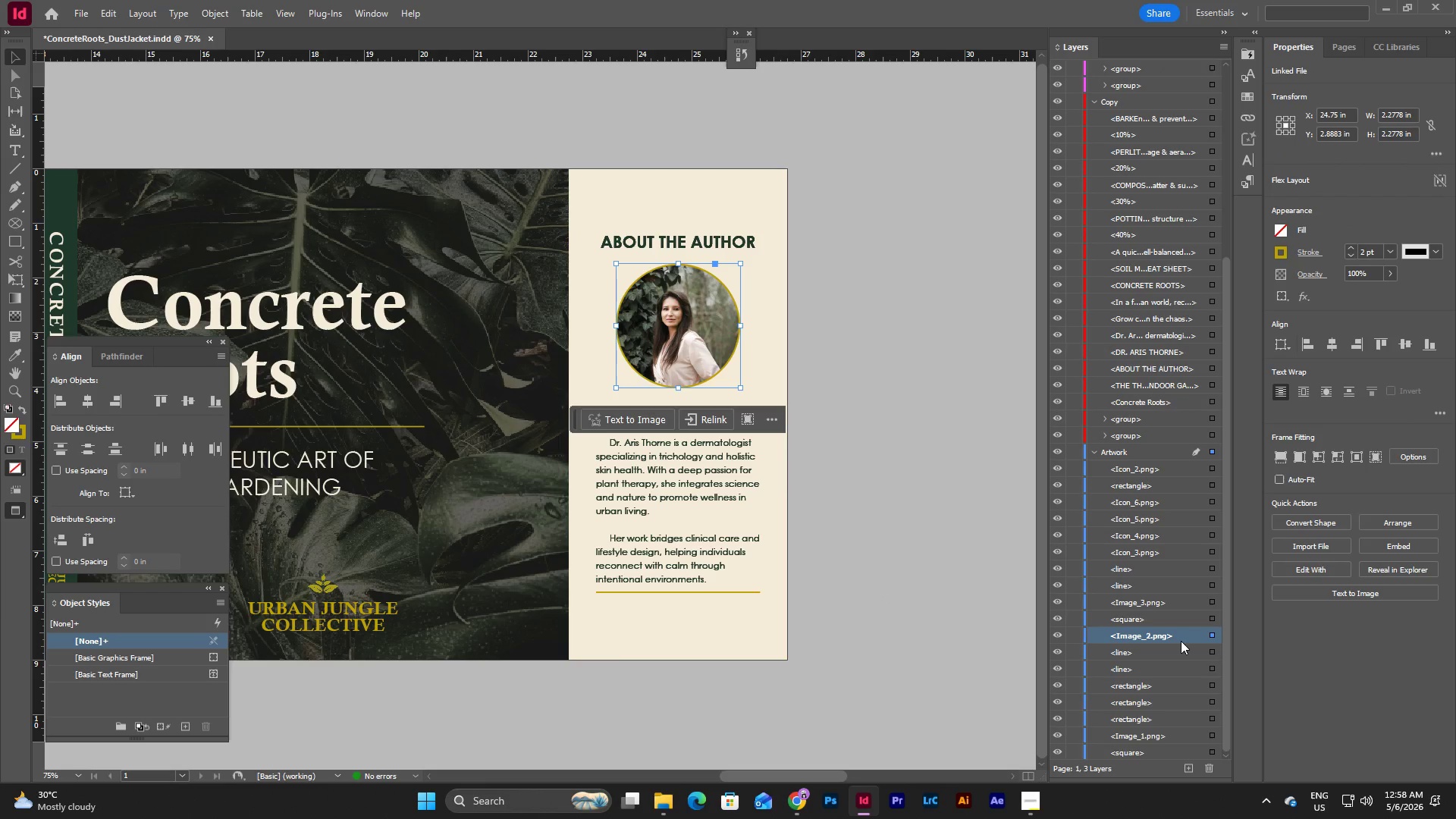 
key(Control+C)
 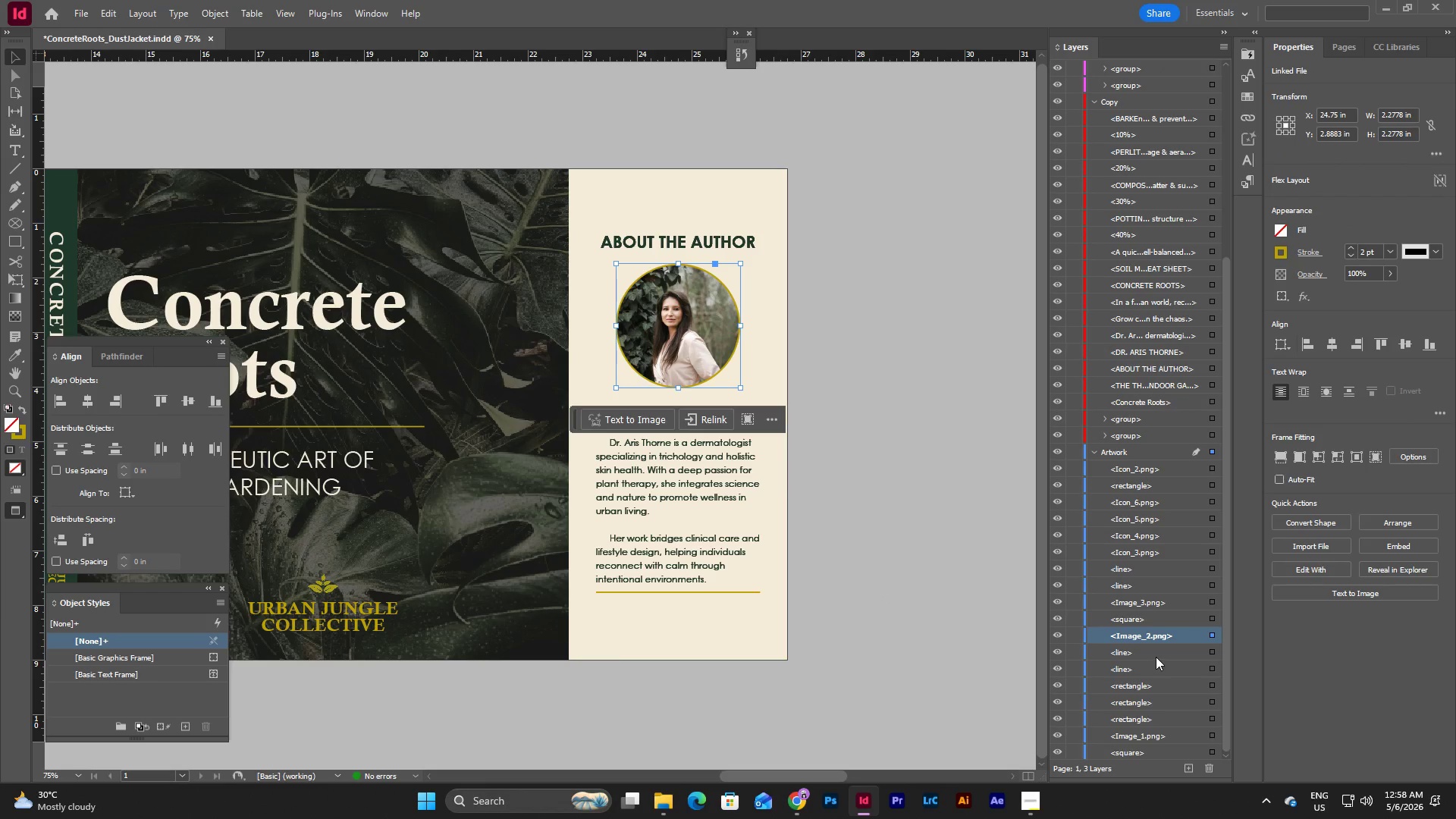 
scroll: coordinate [1158, 640], scroll_direction: up, amount: 22.0
 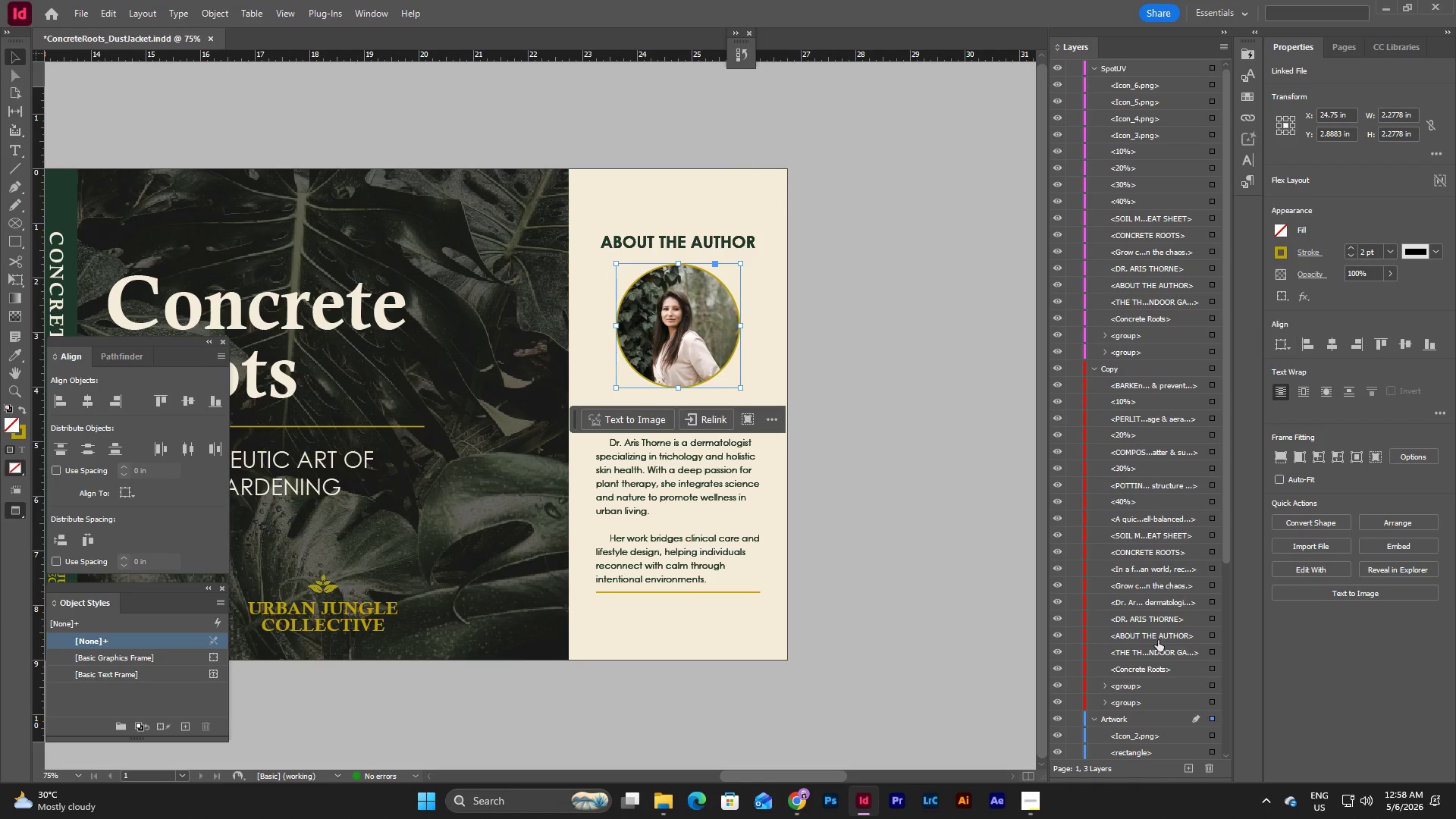 
scroll: coordinate [1210, 615], scroll_direction: down, amount: 15.0
 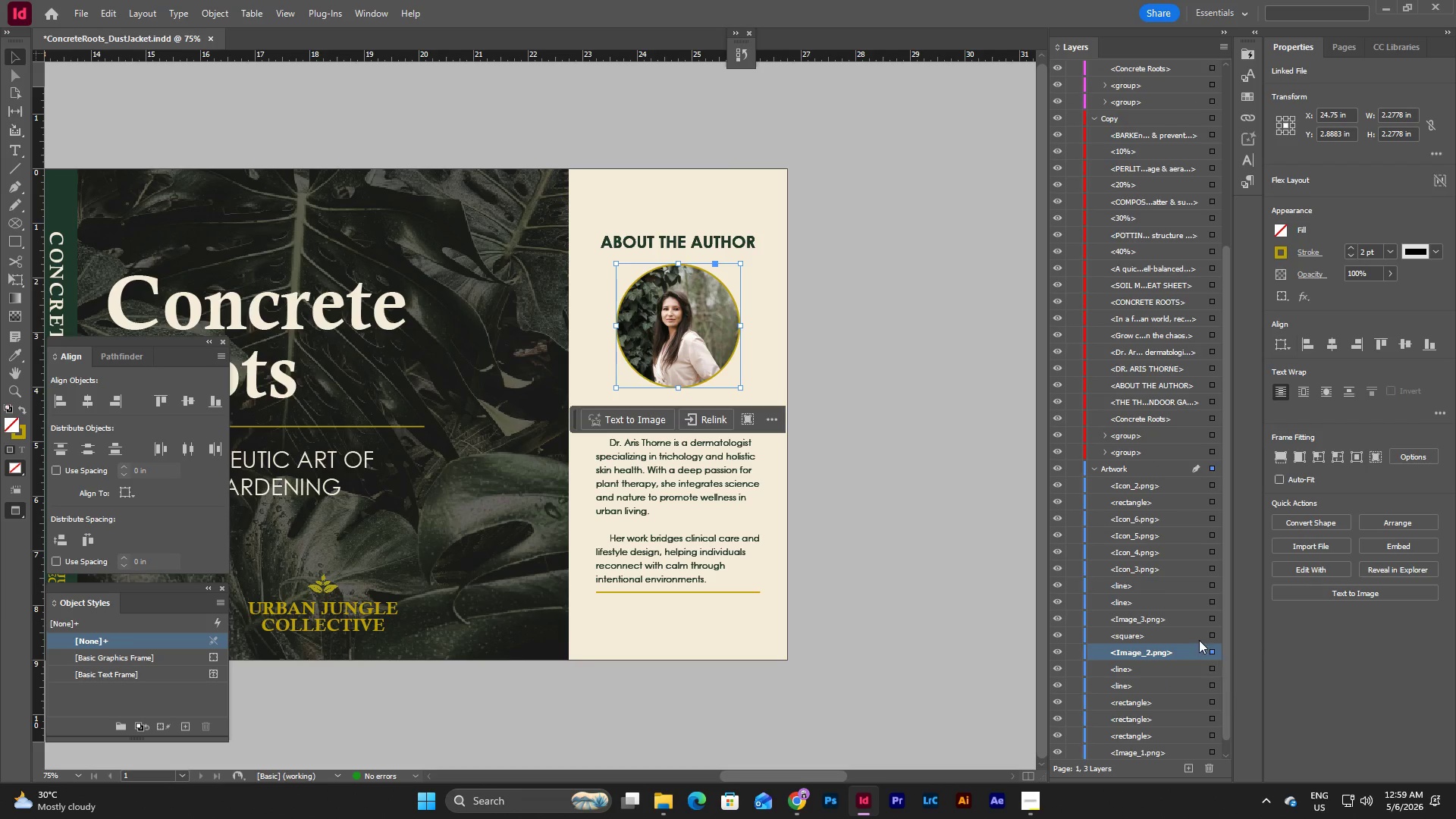 
left_click([1242, 487])
 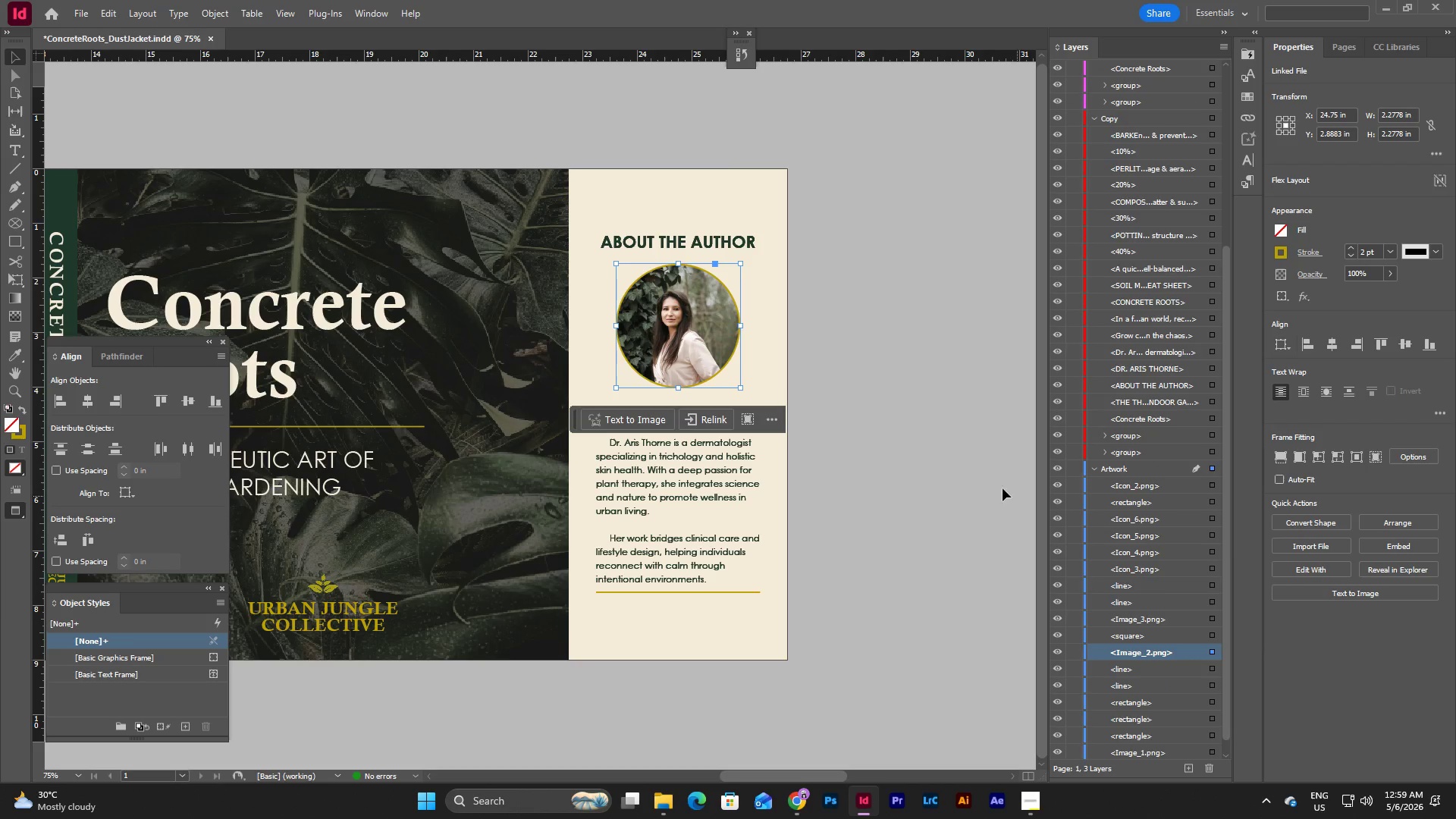 
left_click([948, 463])
 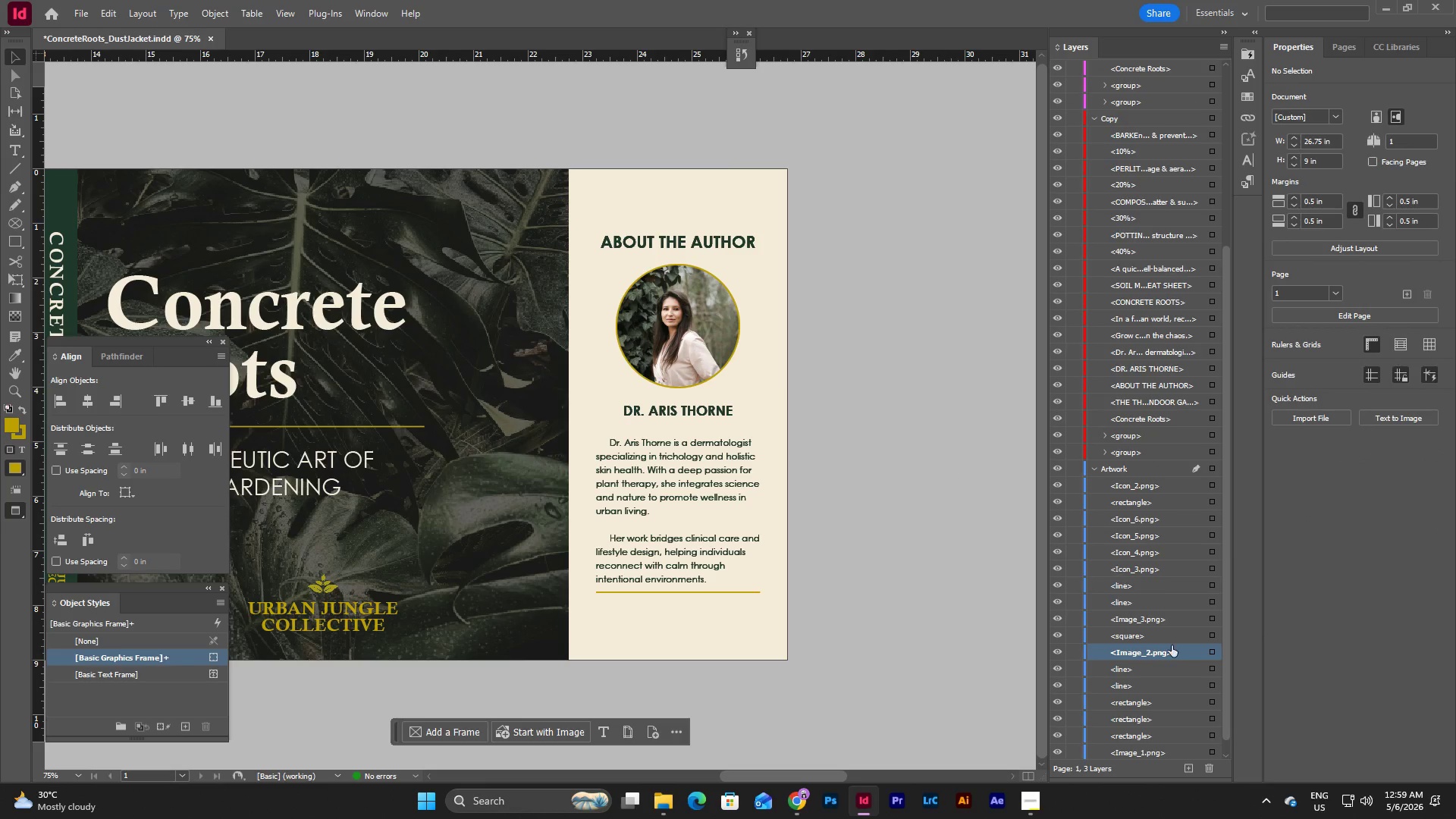 
left_click([1167, 654])
 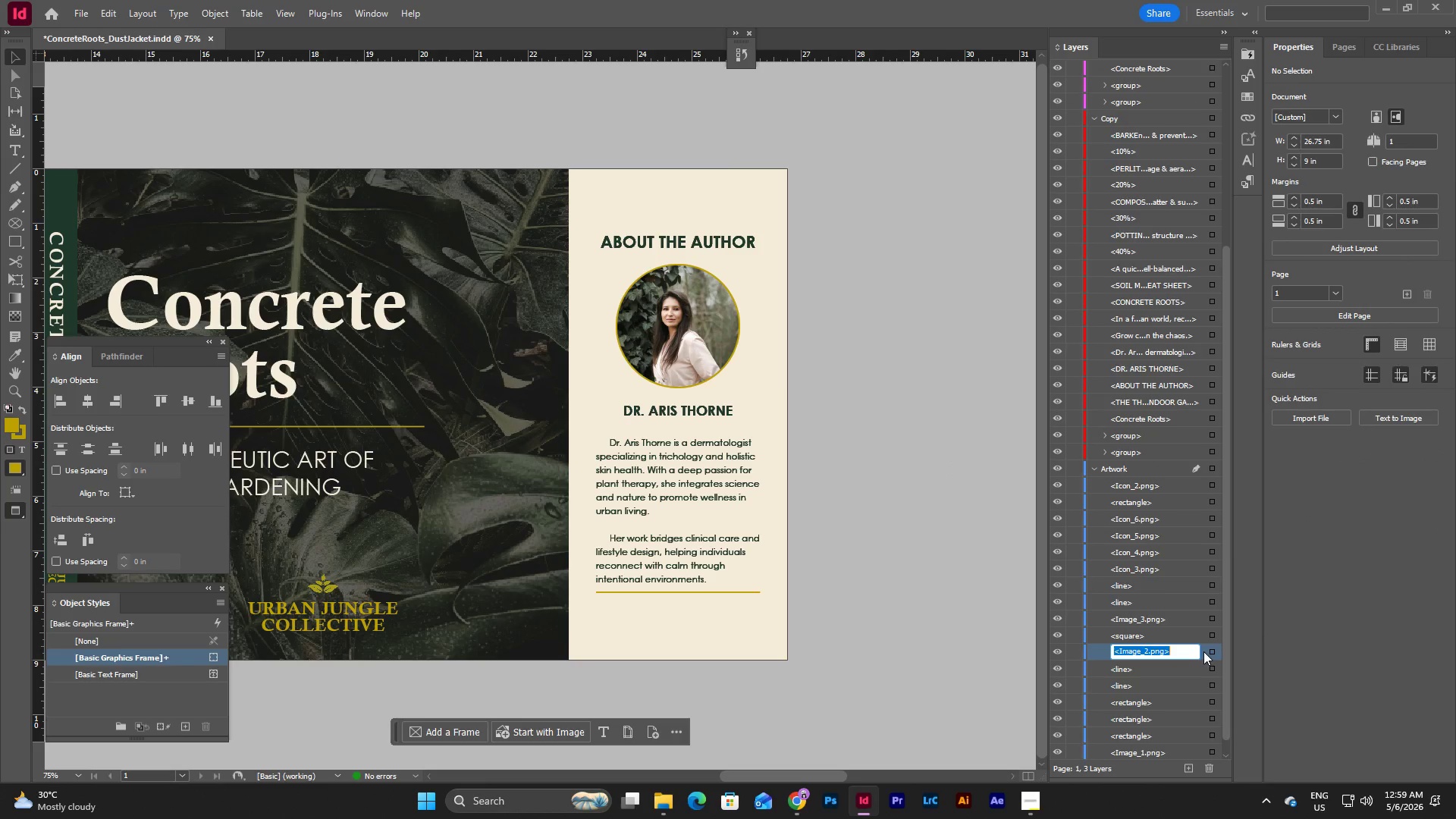 
left_click([1208, 651])
 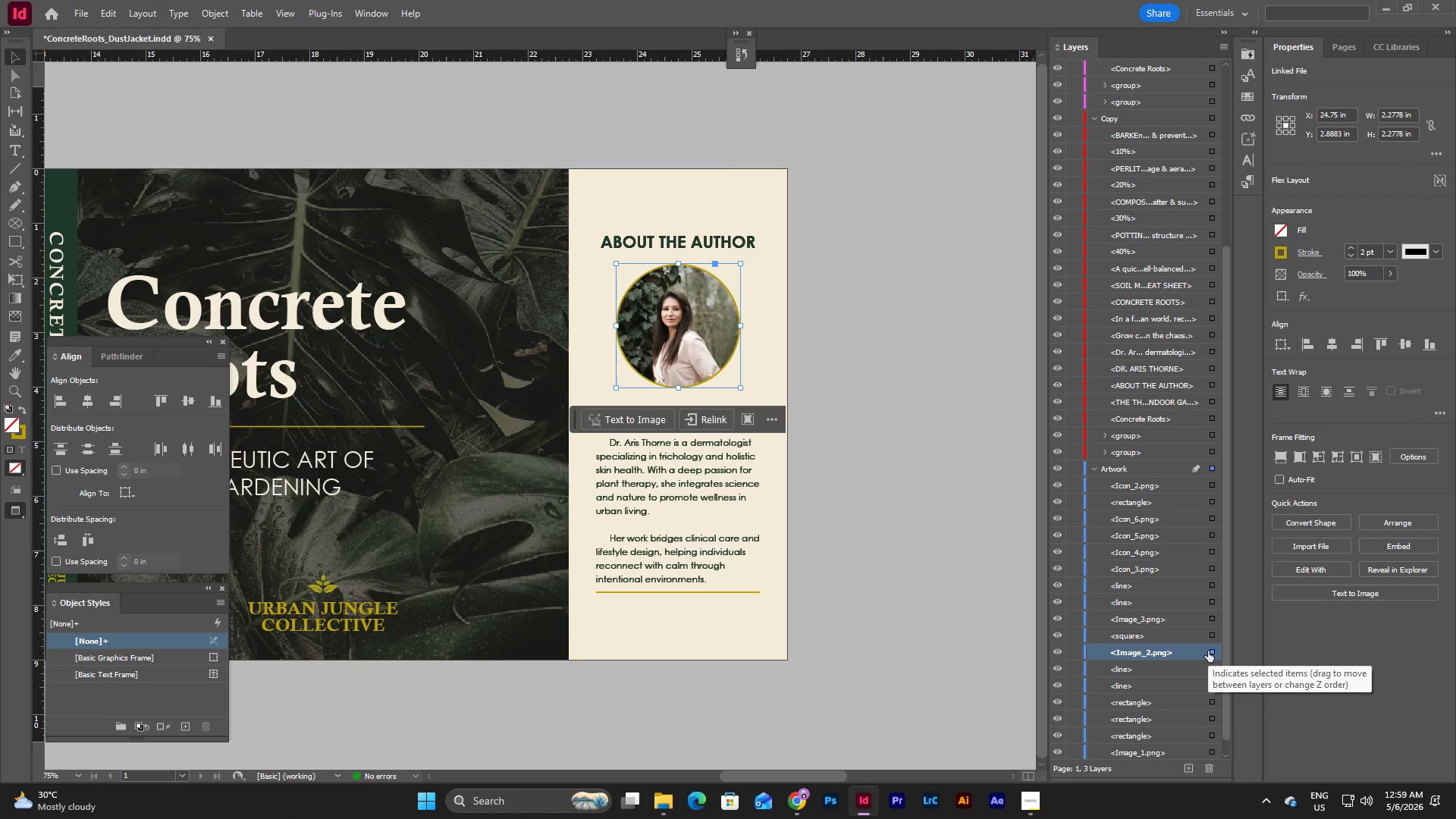 
key(Control+C)
 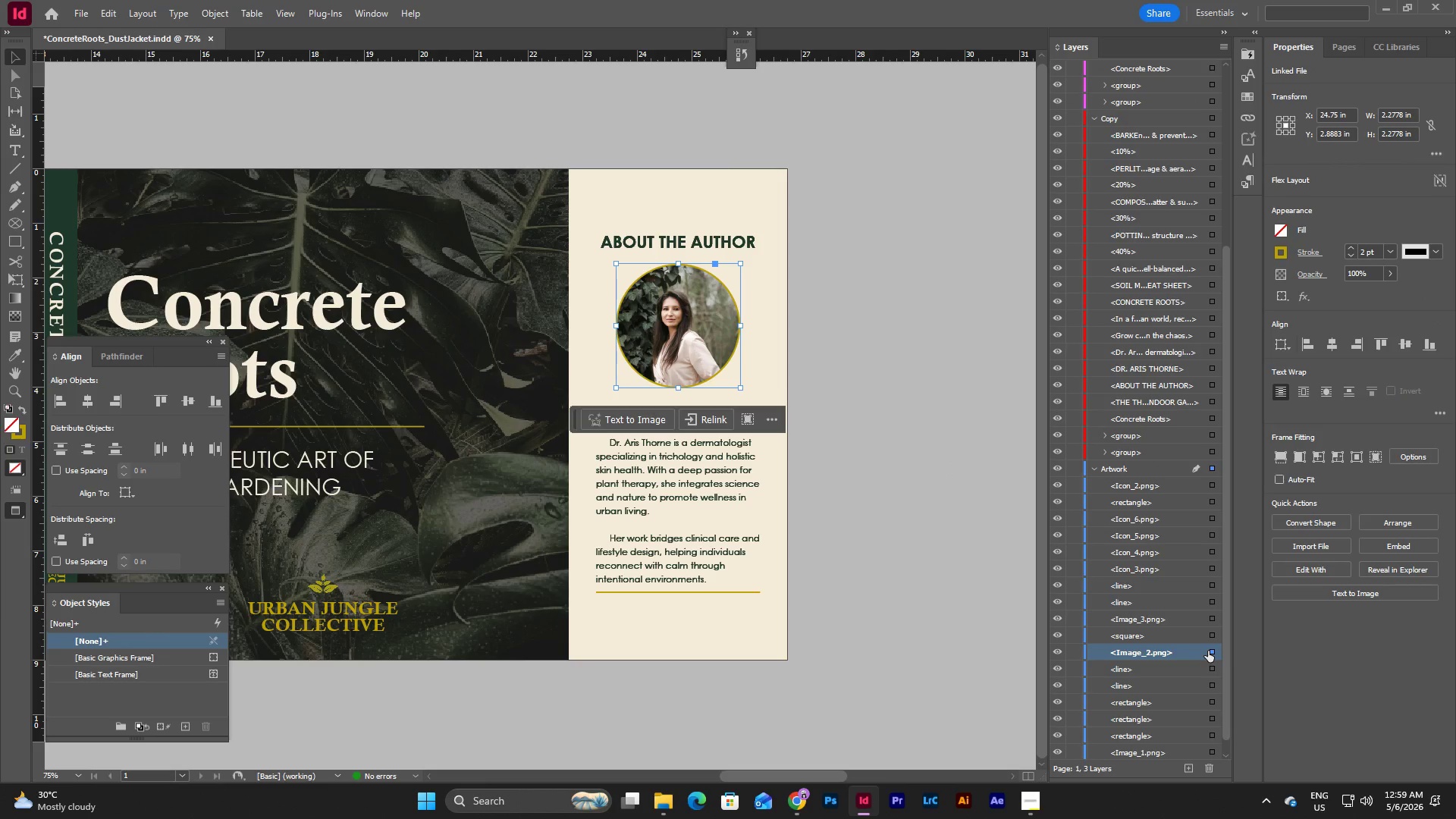 
left_click([1214, 655])
 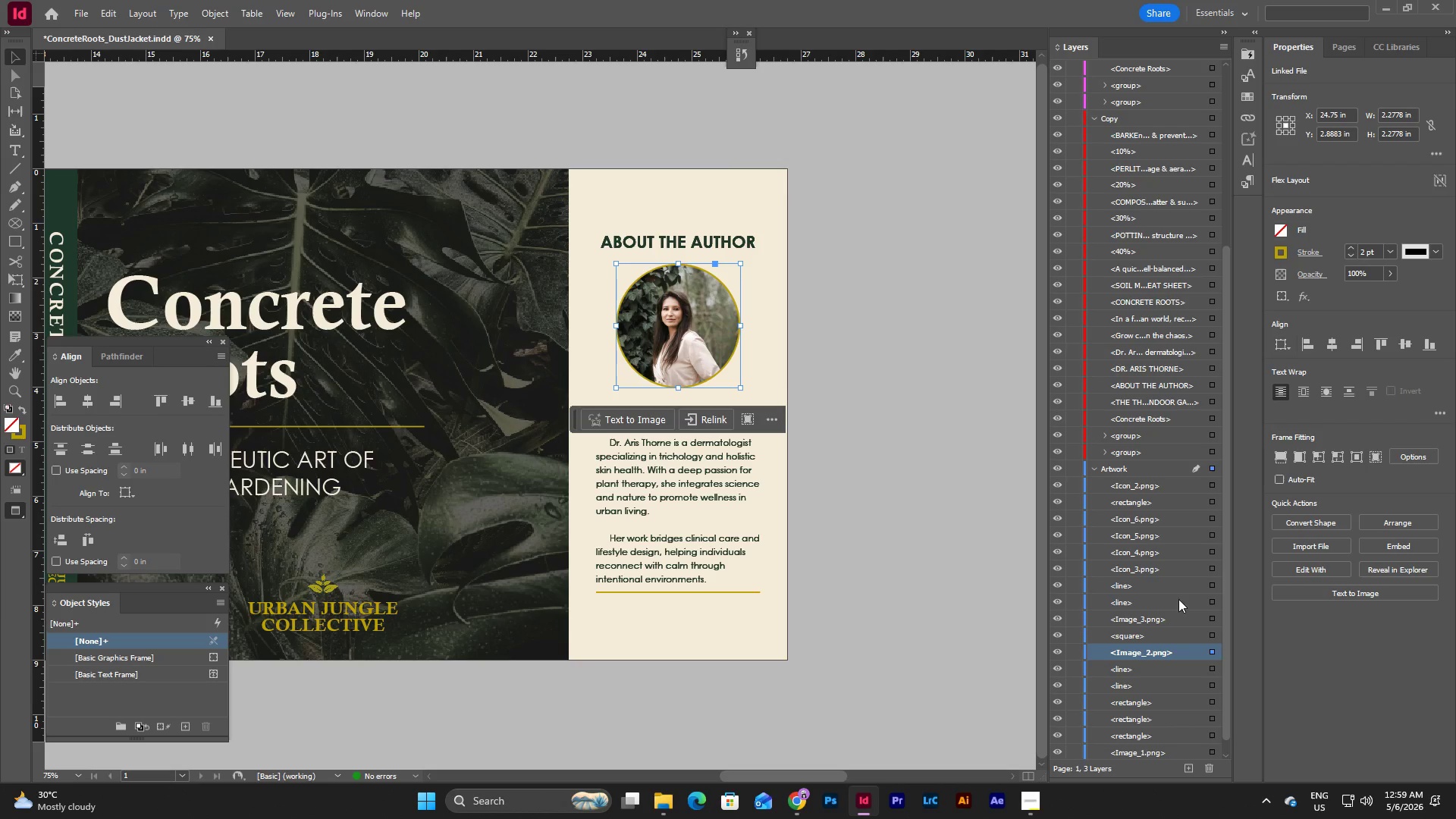 
left_click([962, 458])
 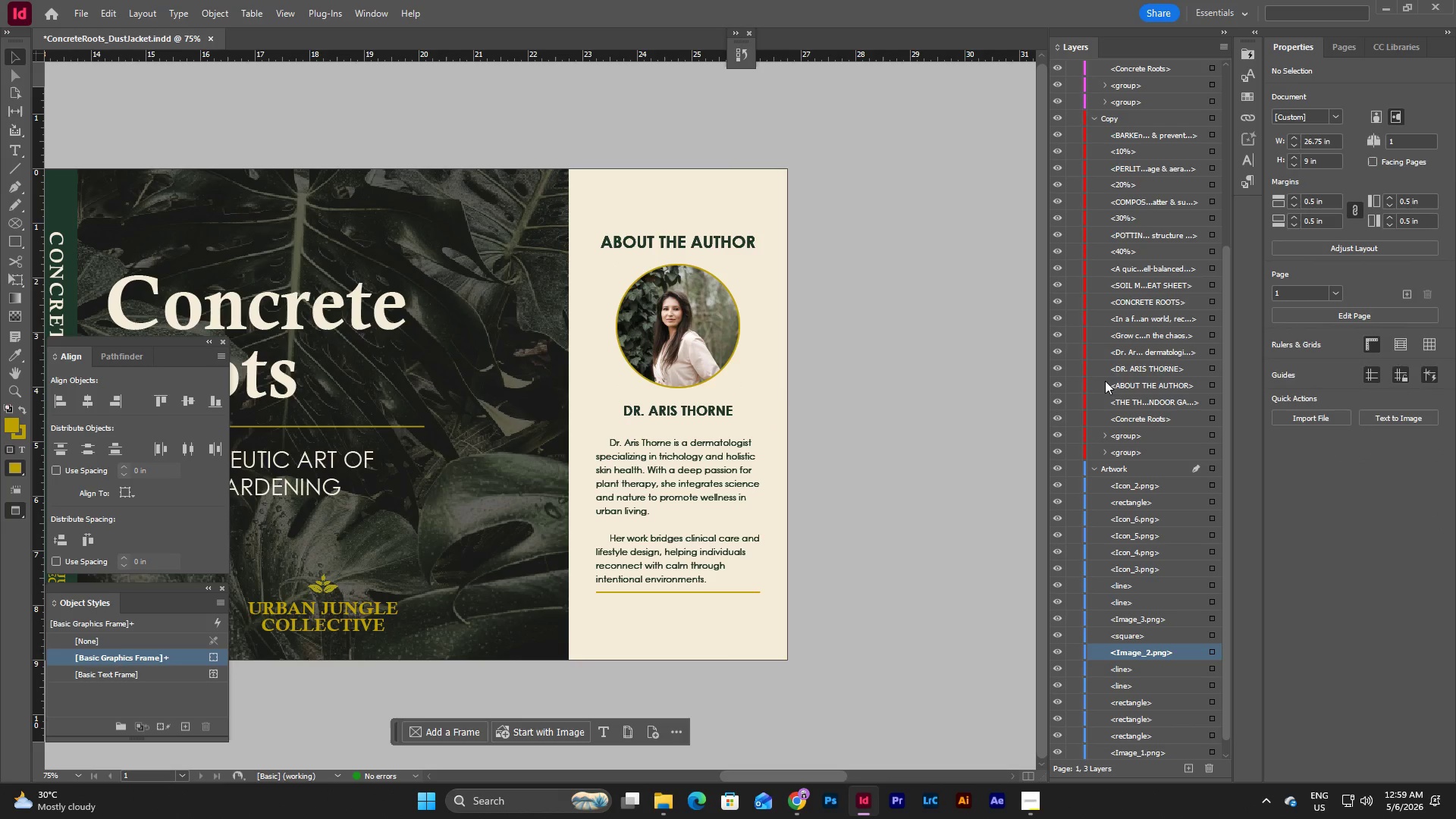 
scroll: coordinate [1102, 381], scroll_direction: up, amount: 23.0
 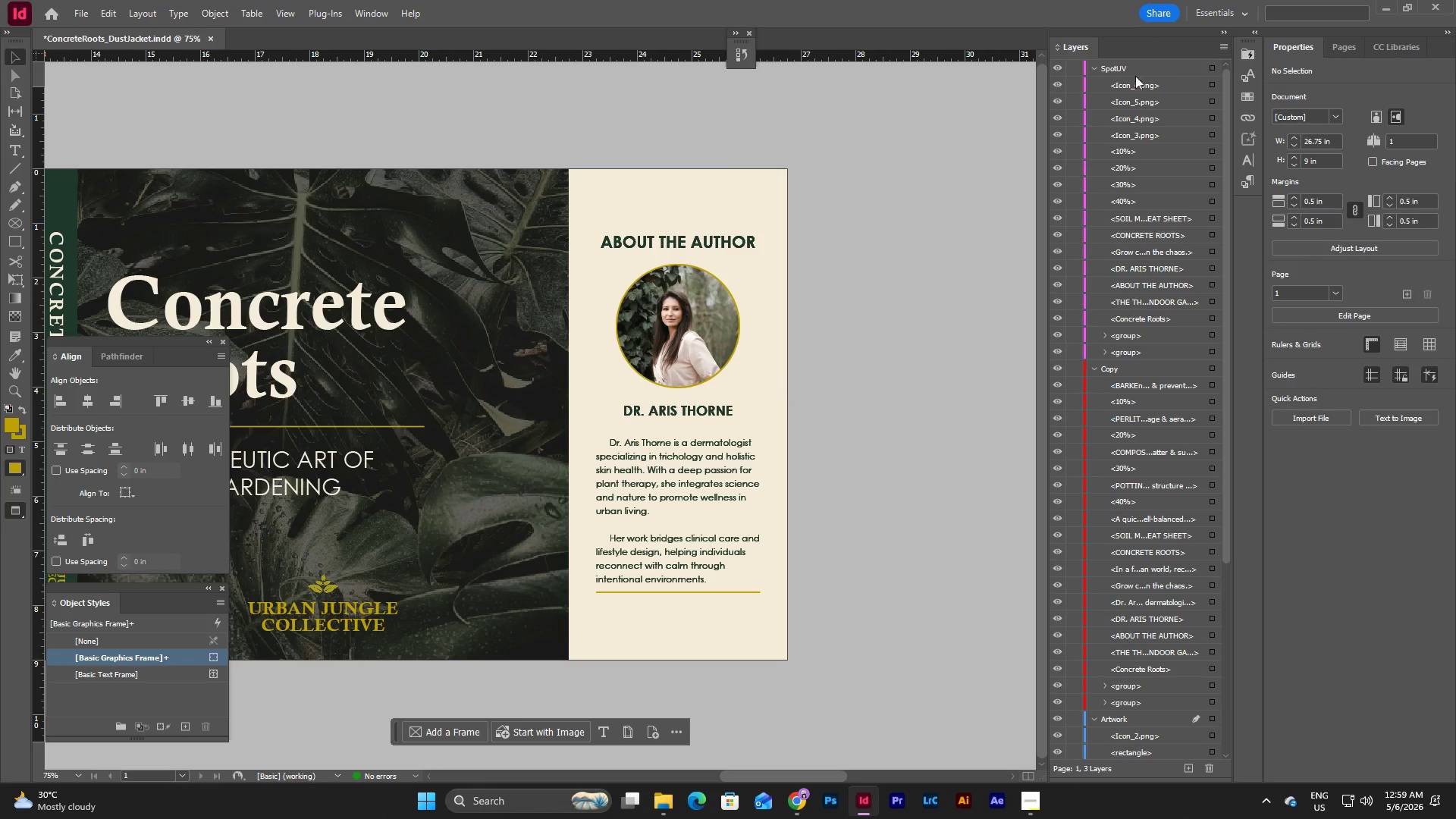 
left_click([1141, 81])
 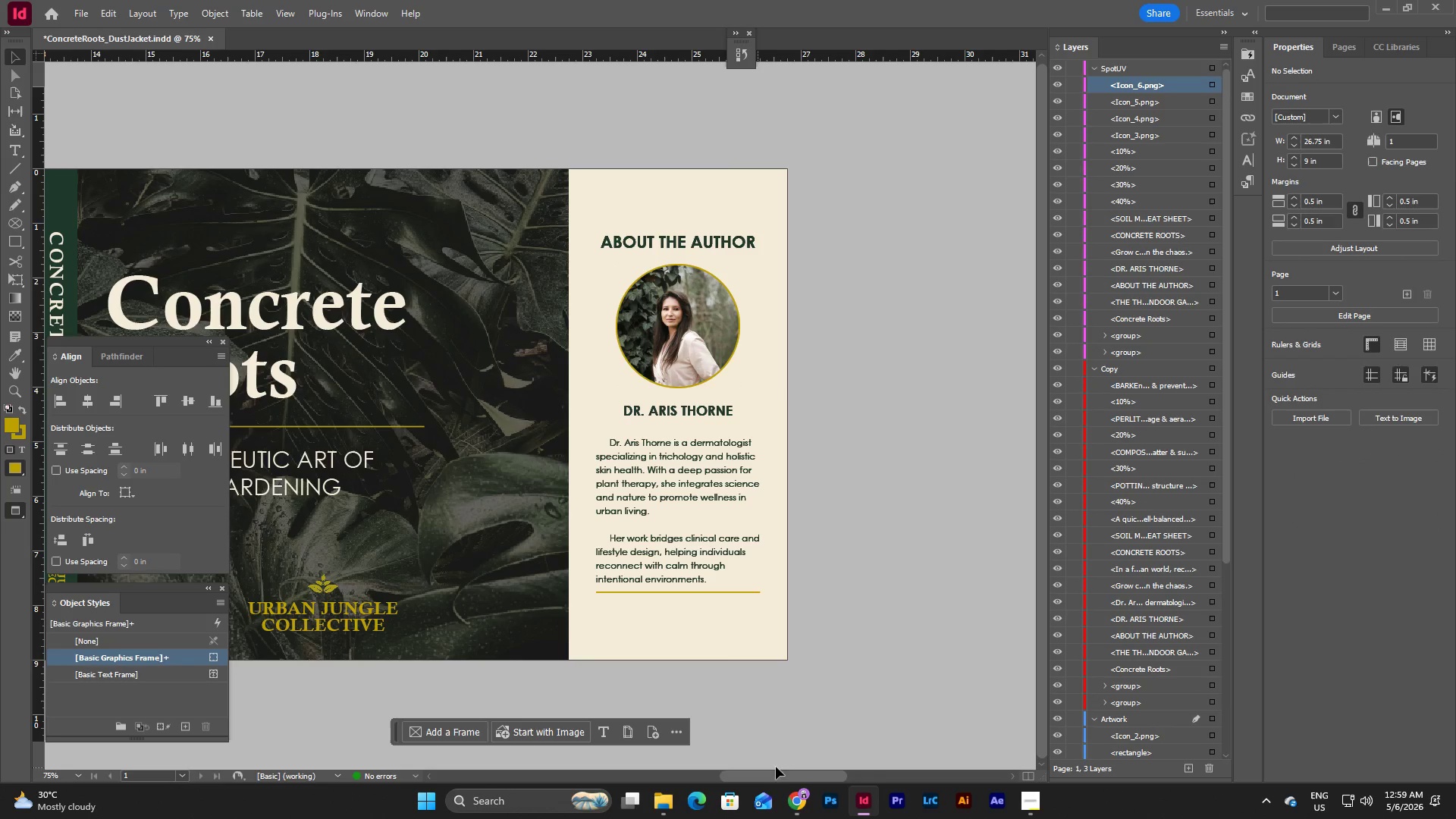 
left_click_drag(start_coordinate=[787, 770], to_coordinate=[748, 775])
 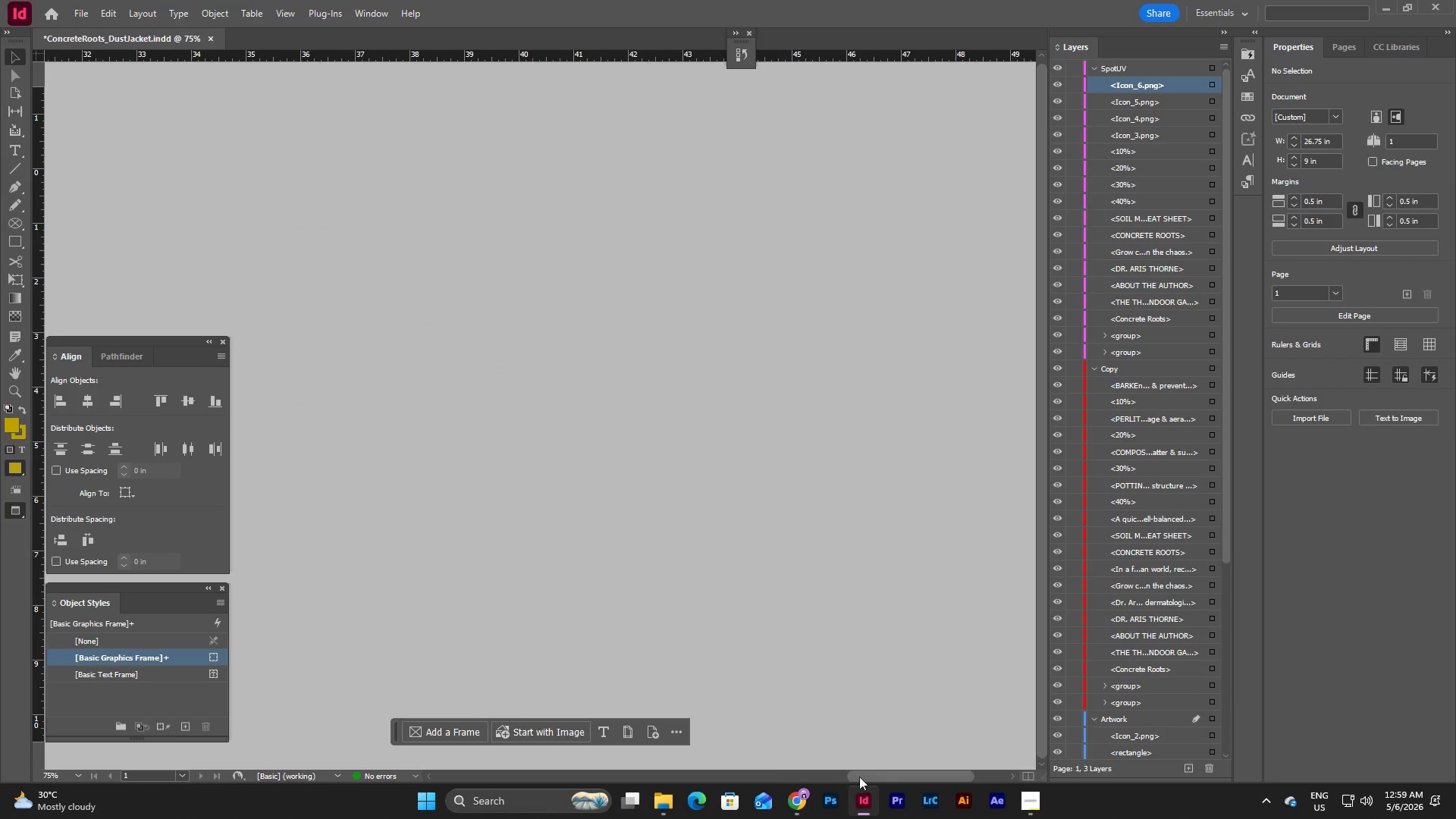 
left_click_drag(start_coordinate=[877, 777], to_coordinate=[618, 771])